 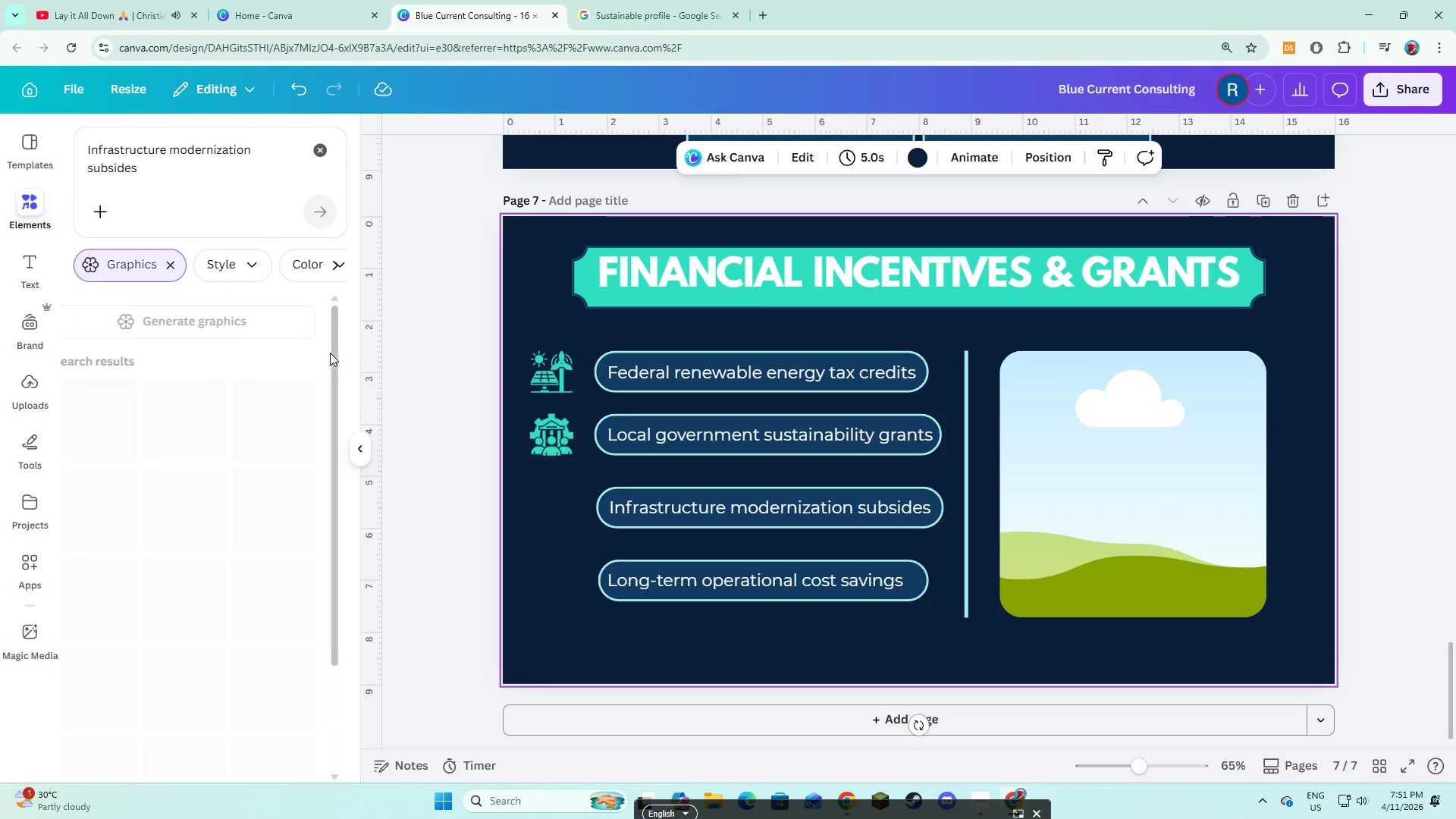 
mouse_move([327, 369])
 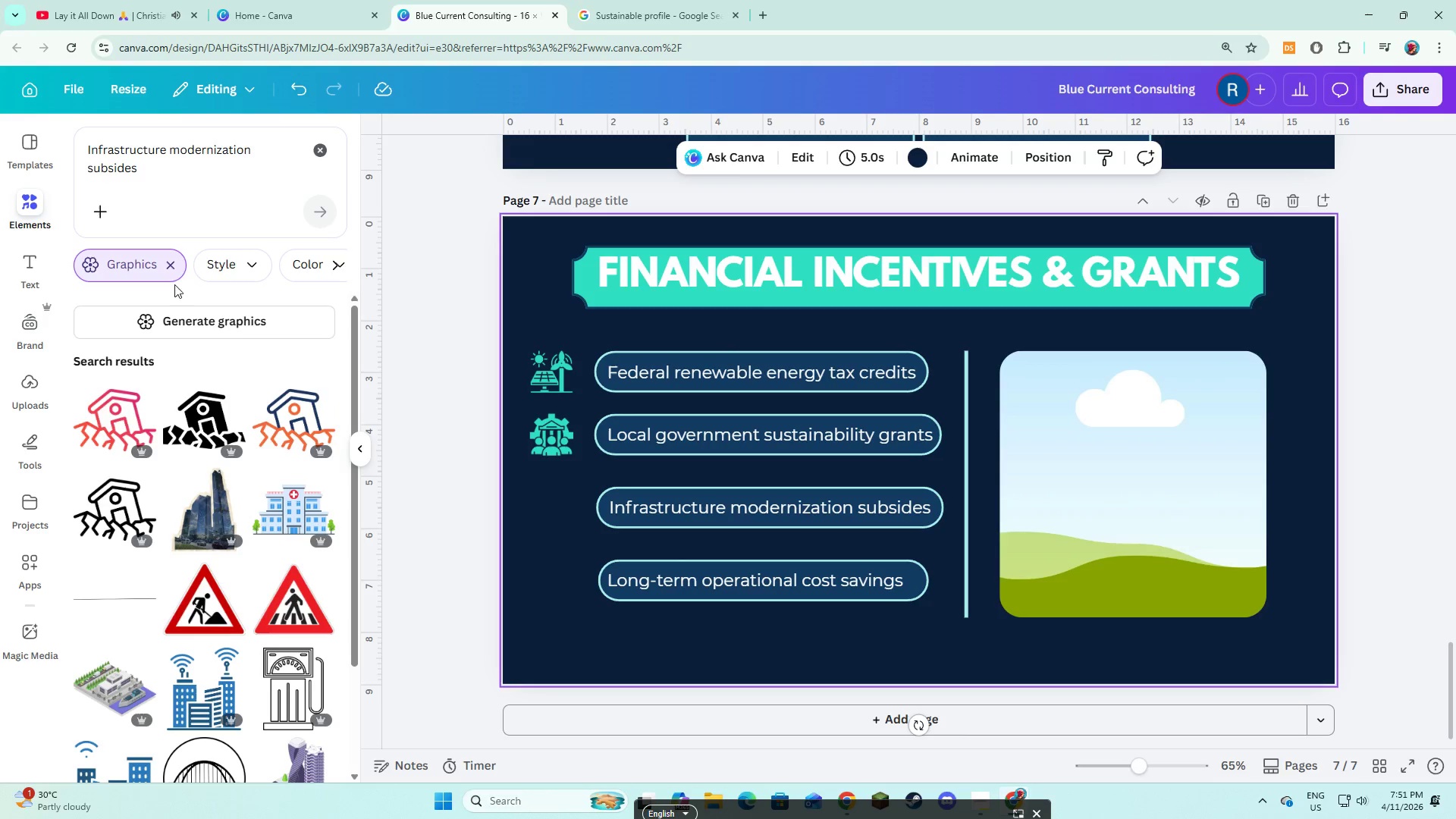 
left_click_drag(start_coordinate=[186, 180], to_coordinate=[52, 143])
 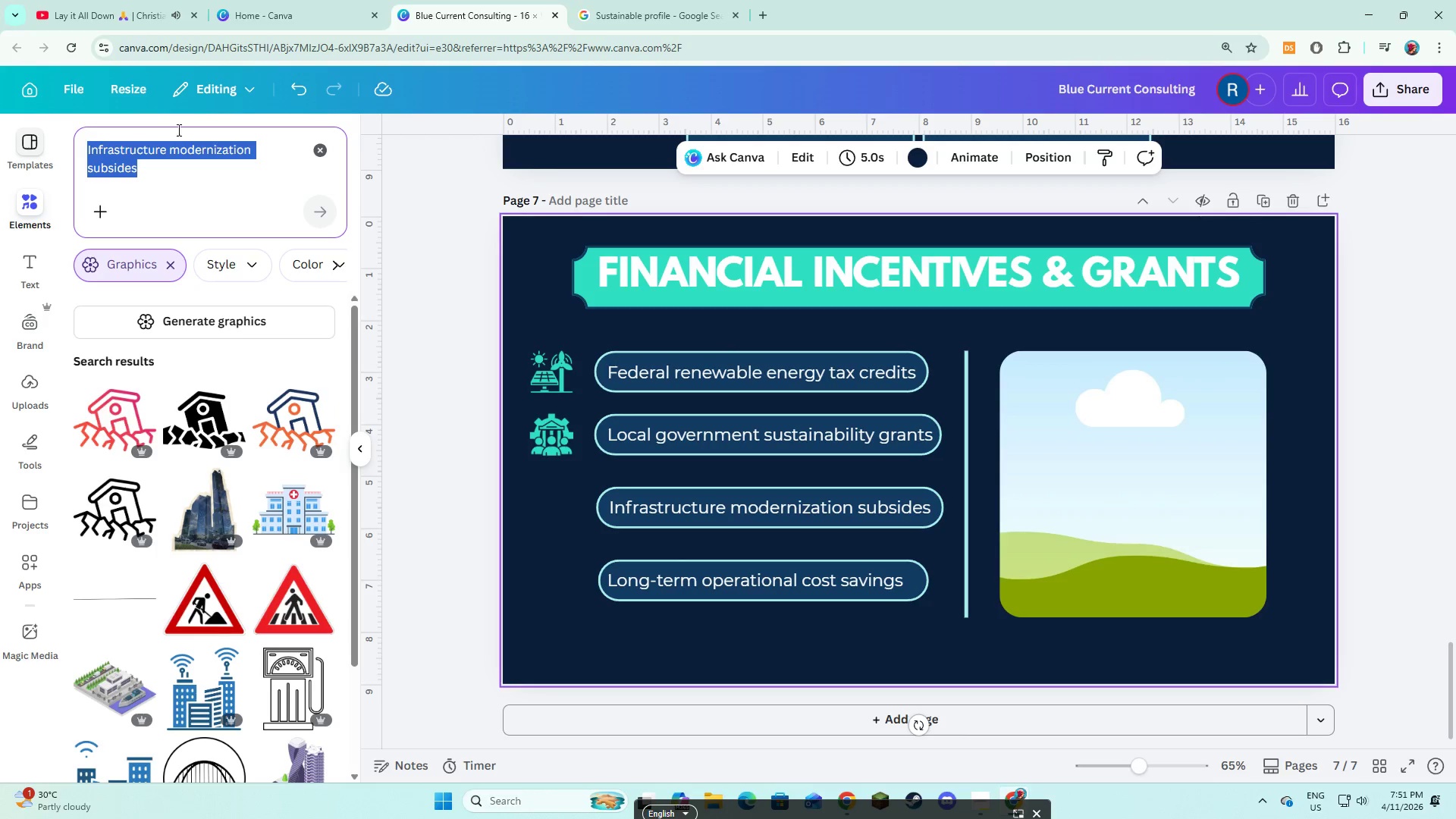 
key(Control+C)
 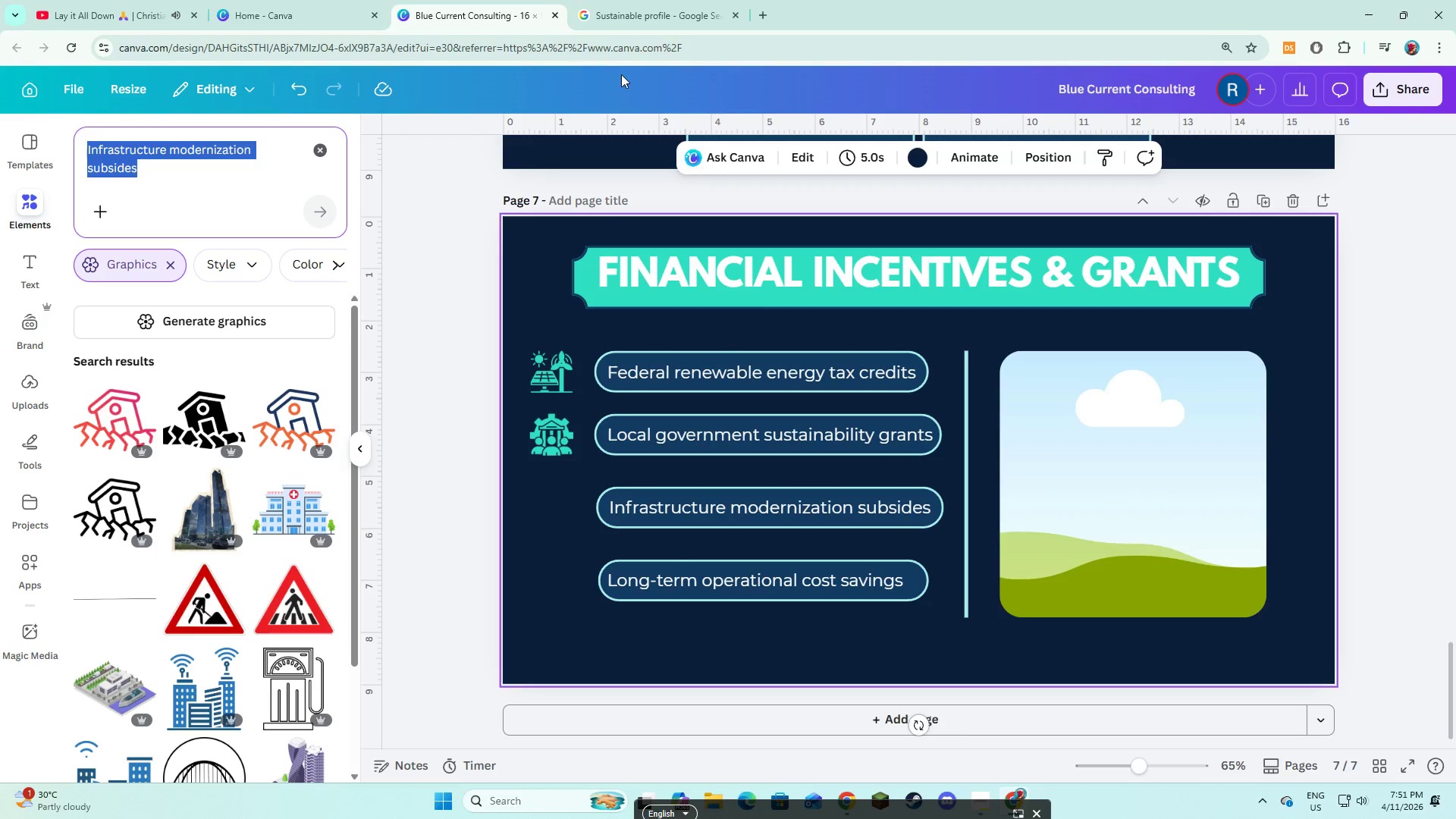 
key(Control+C)
 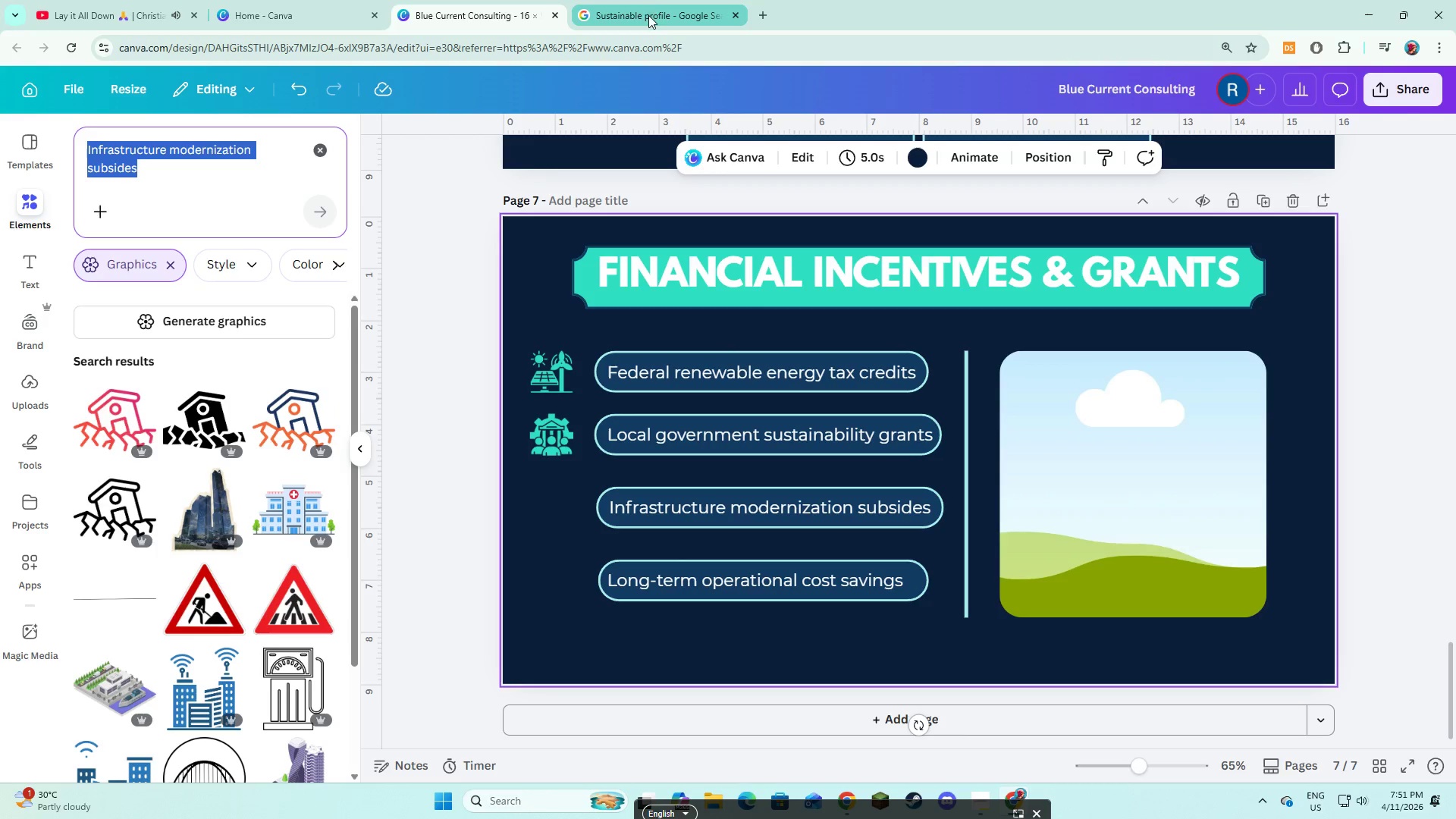 
left_click([648, 11])
 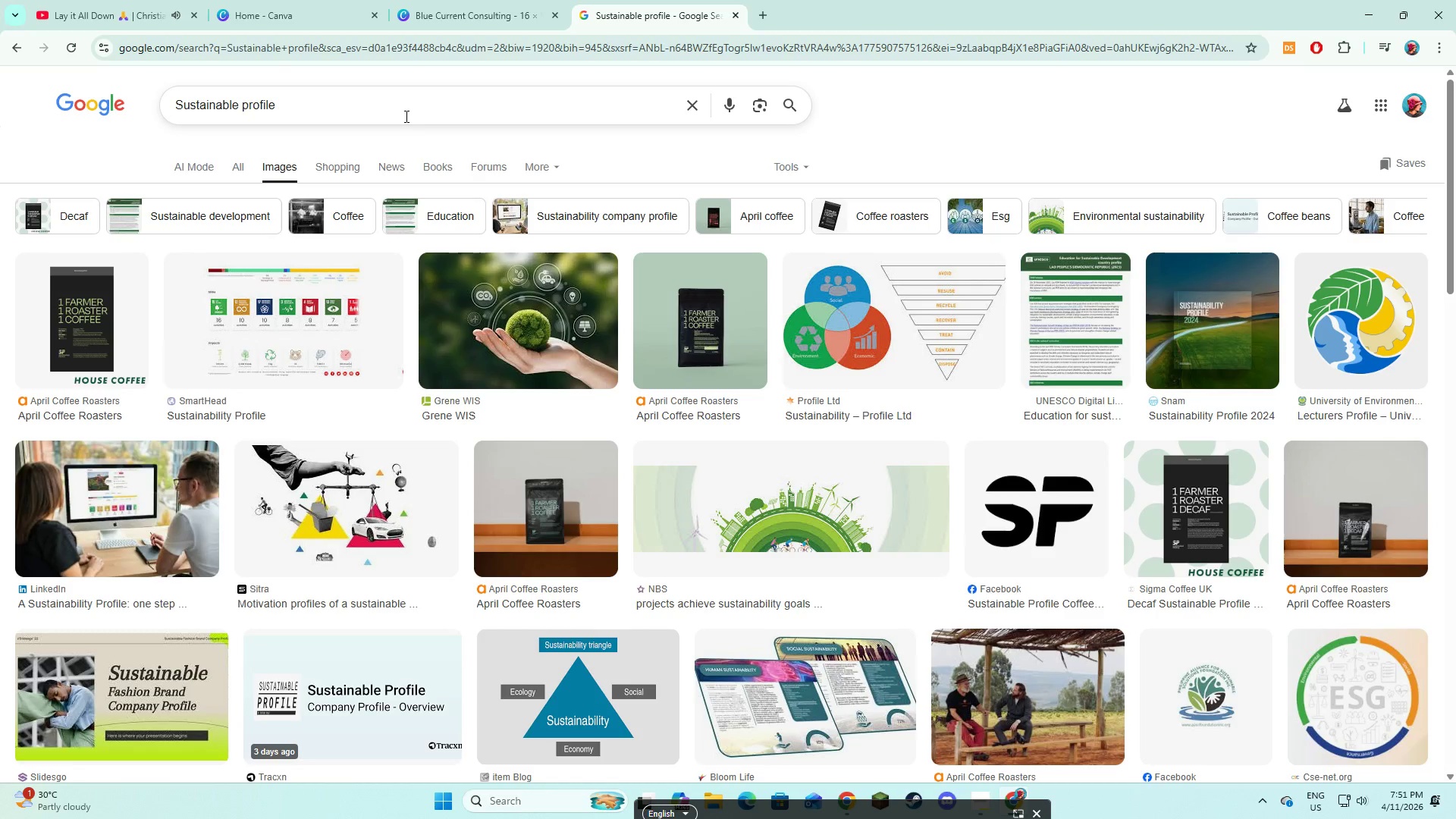 
left_click_drag(start_coordinate=[403, 110], to_coordinate=[137, 105])
 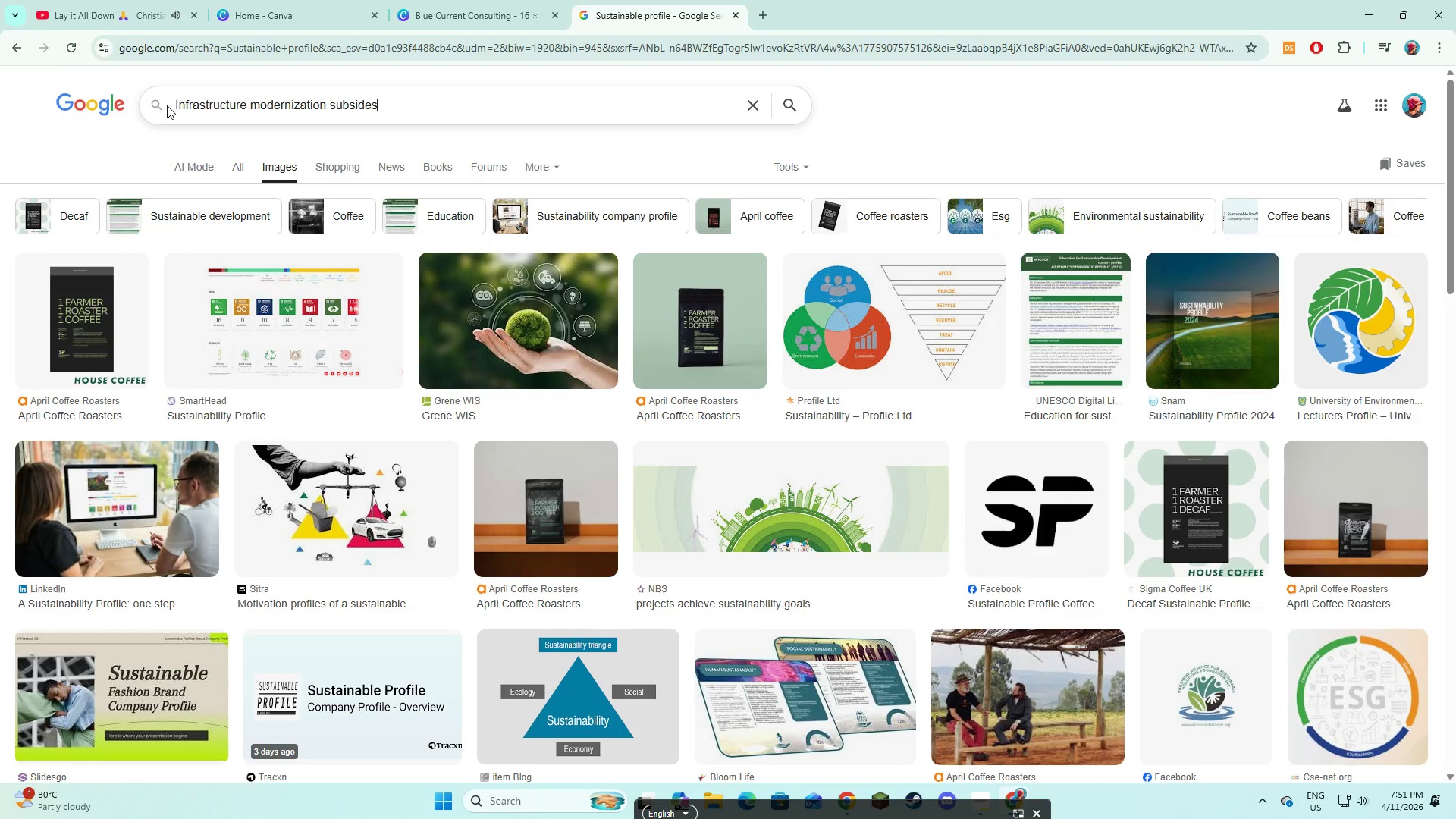 
key(Control+V)
 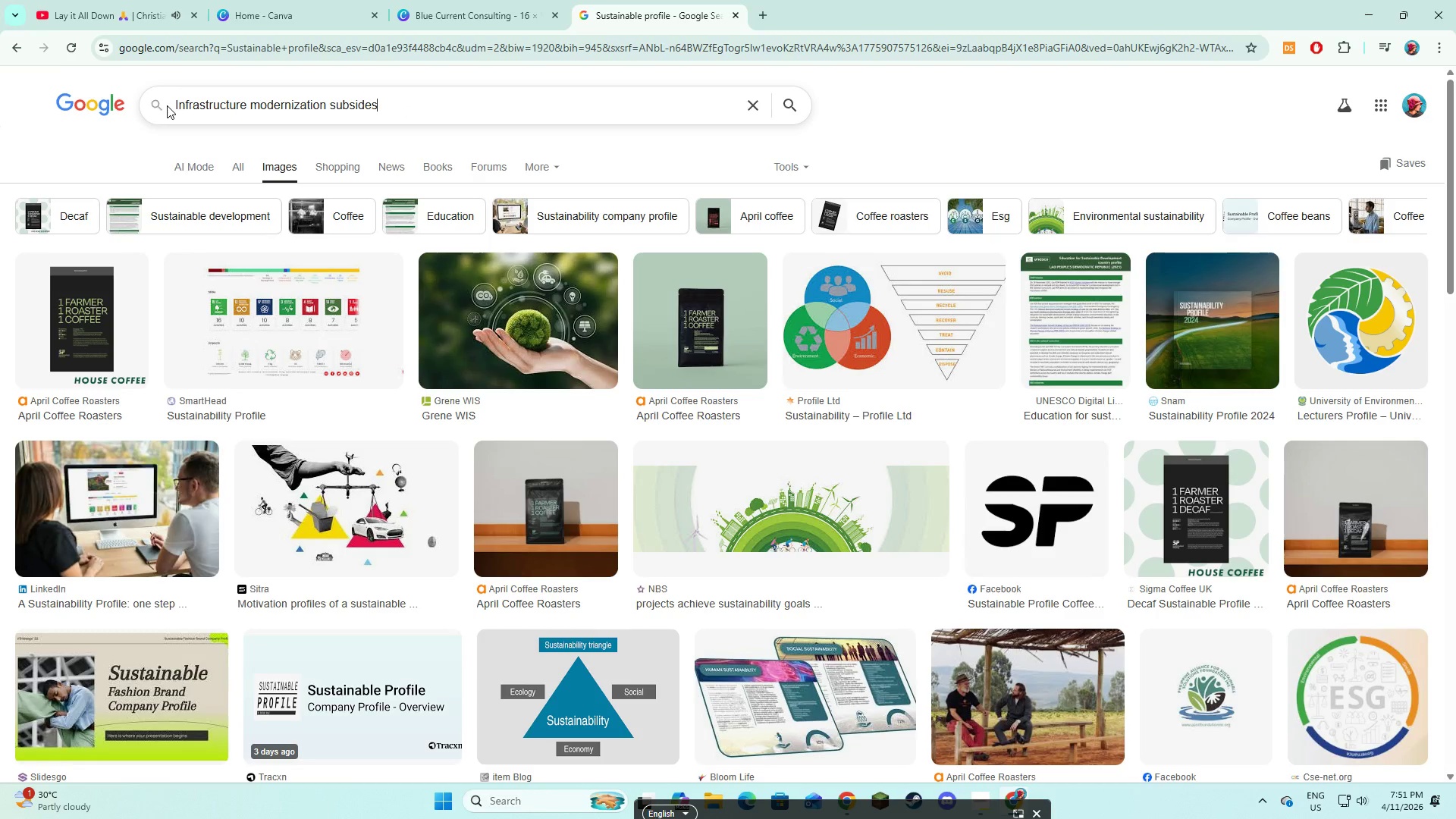 
key(NumpadEnter)
 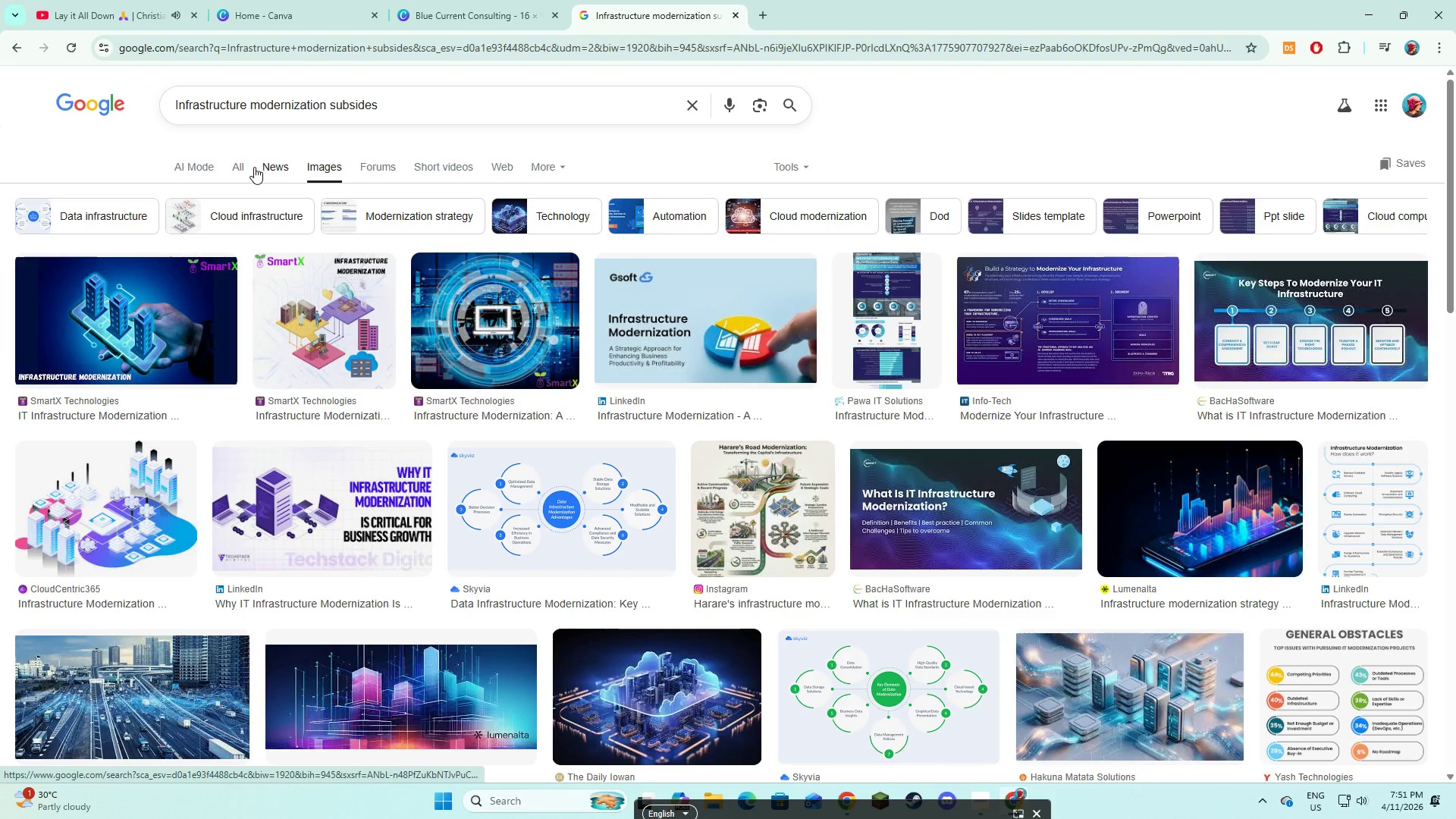 
left_click([249, 167])
 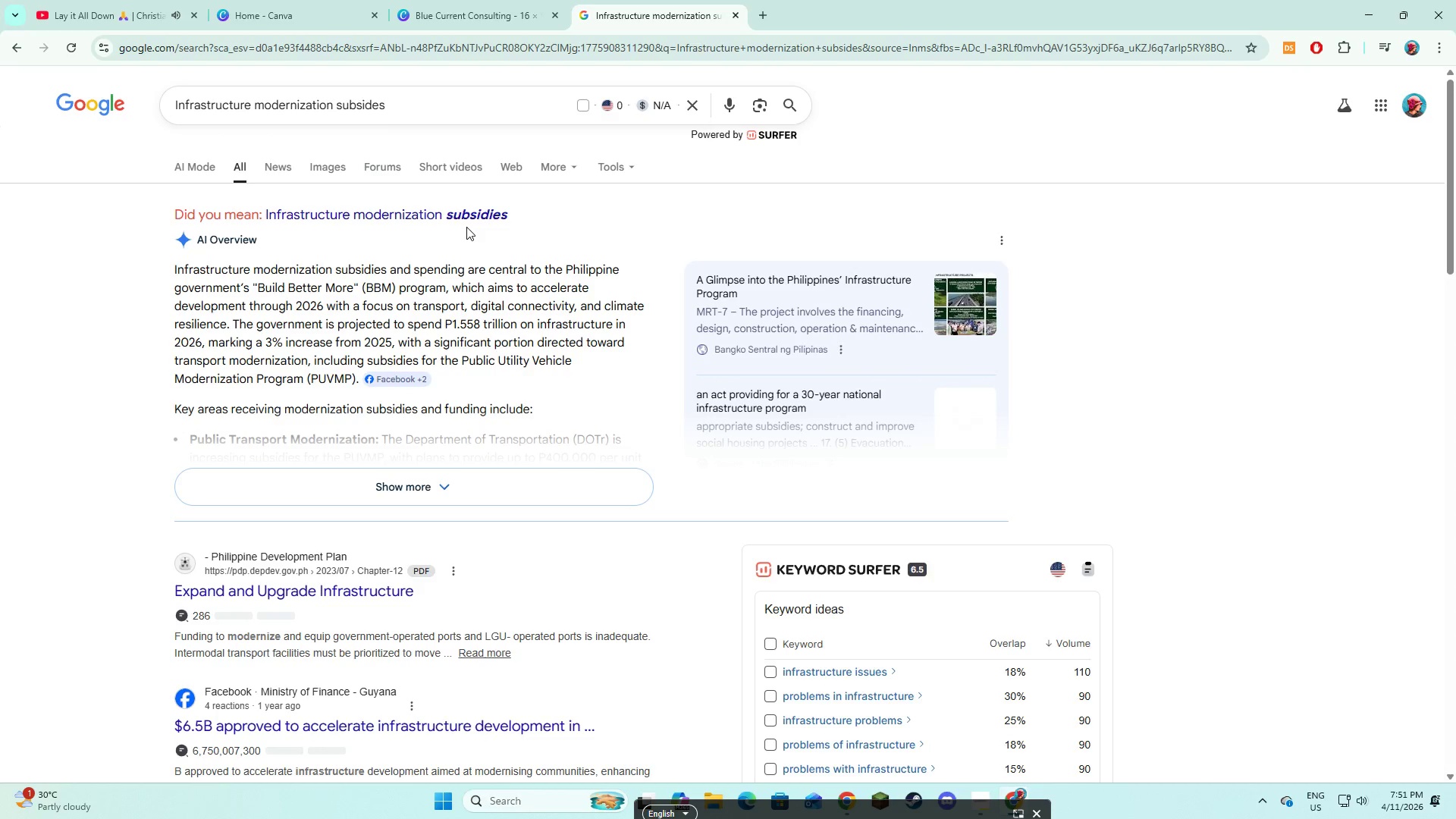 
wait(7.36)
 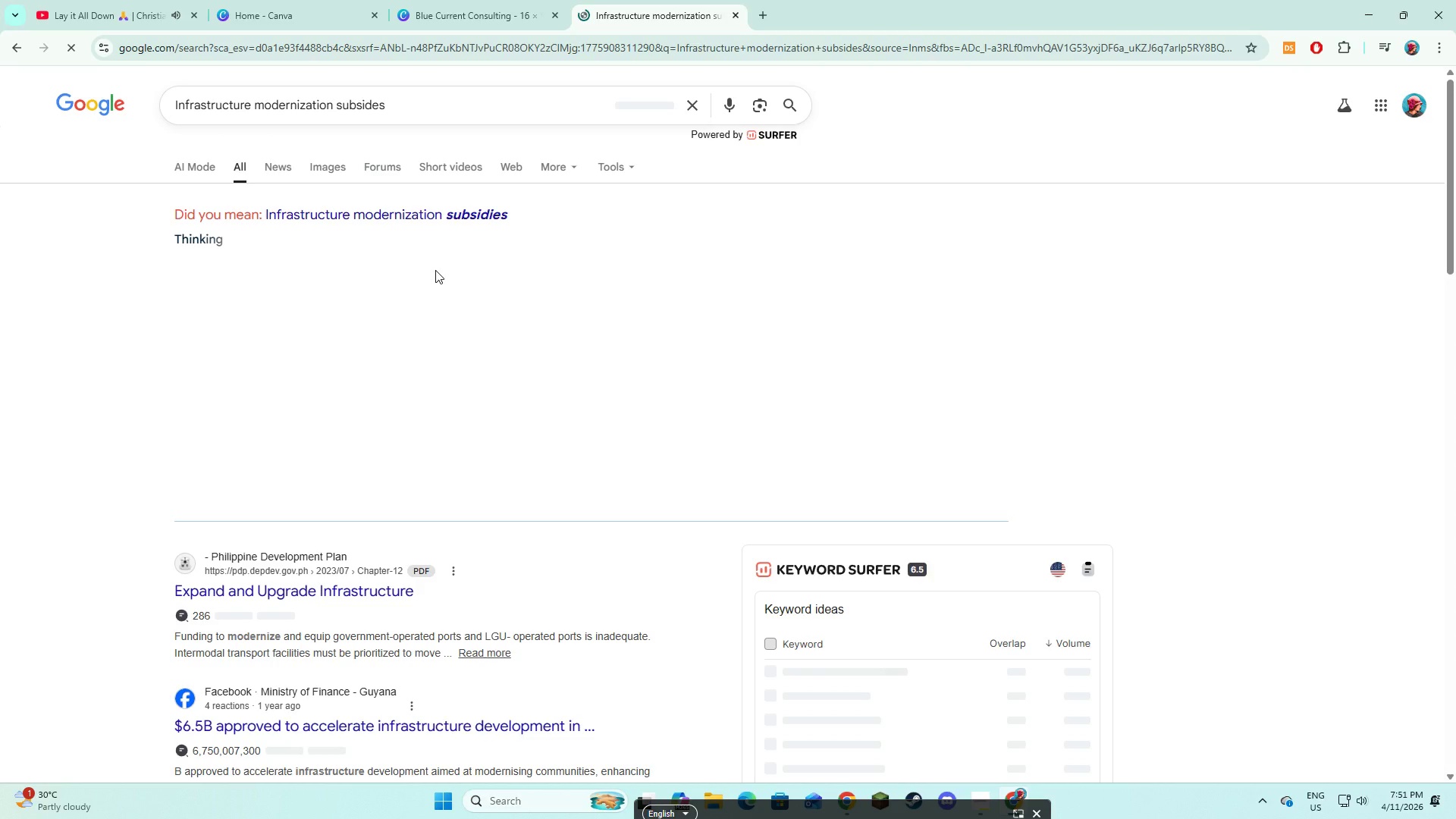 
left_click([511, 0])
 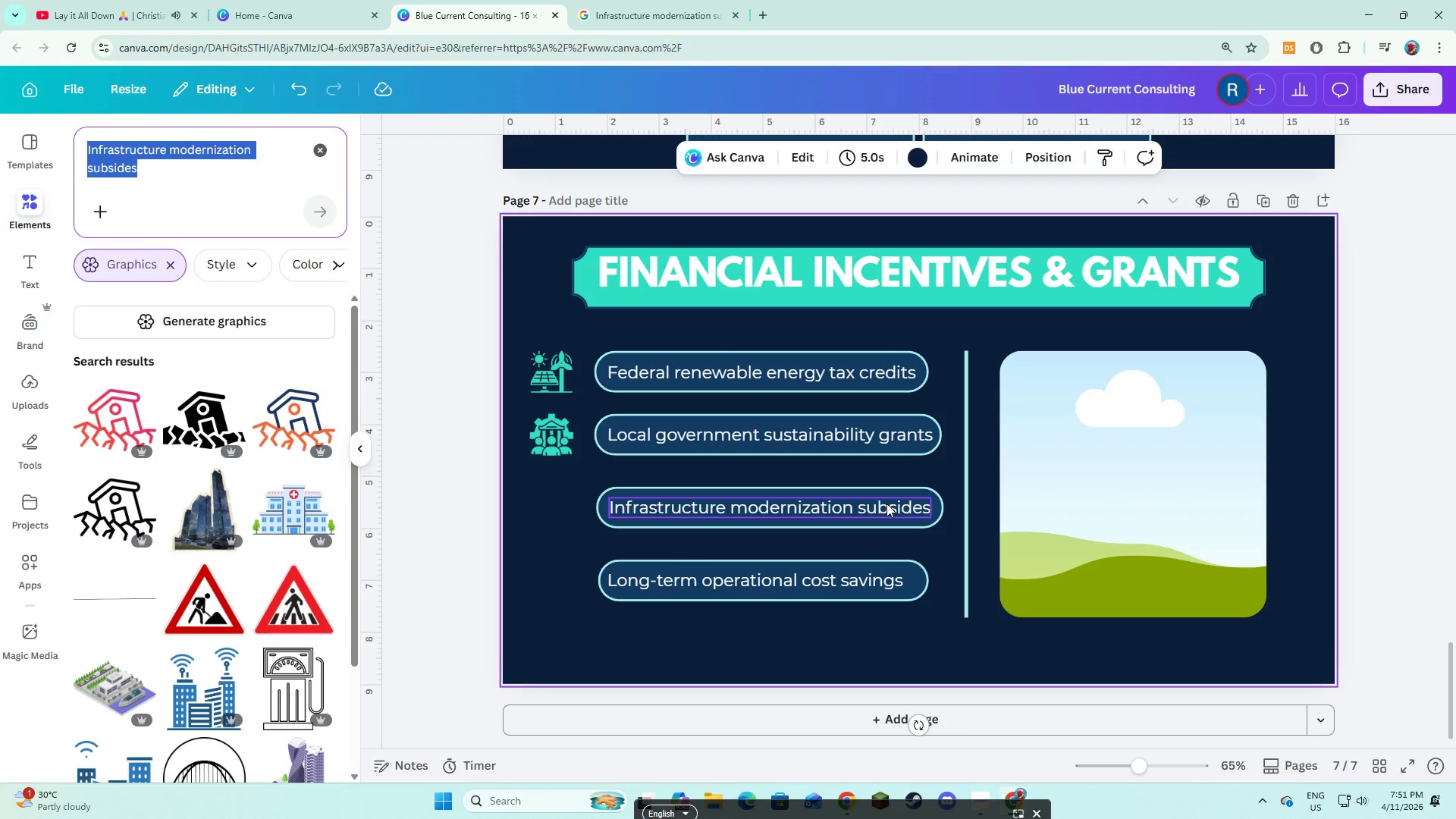 
double_click([921, 511])
 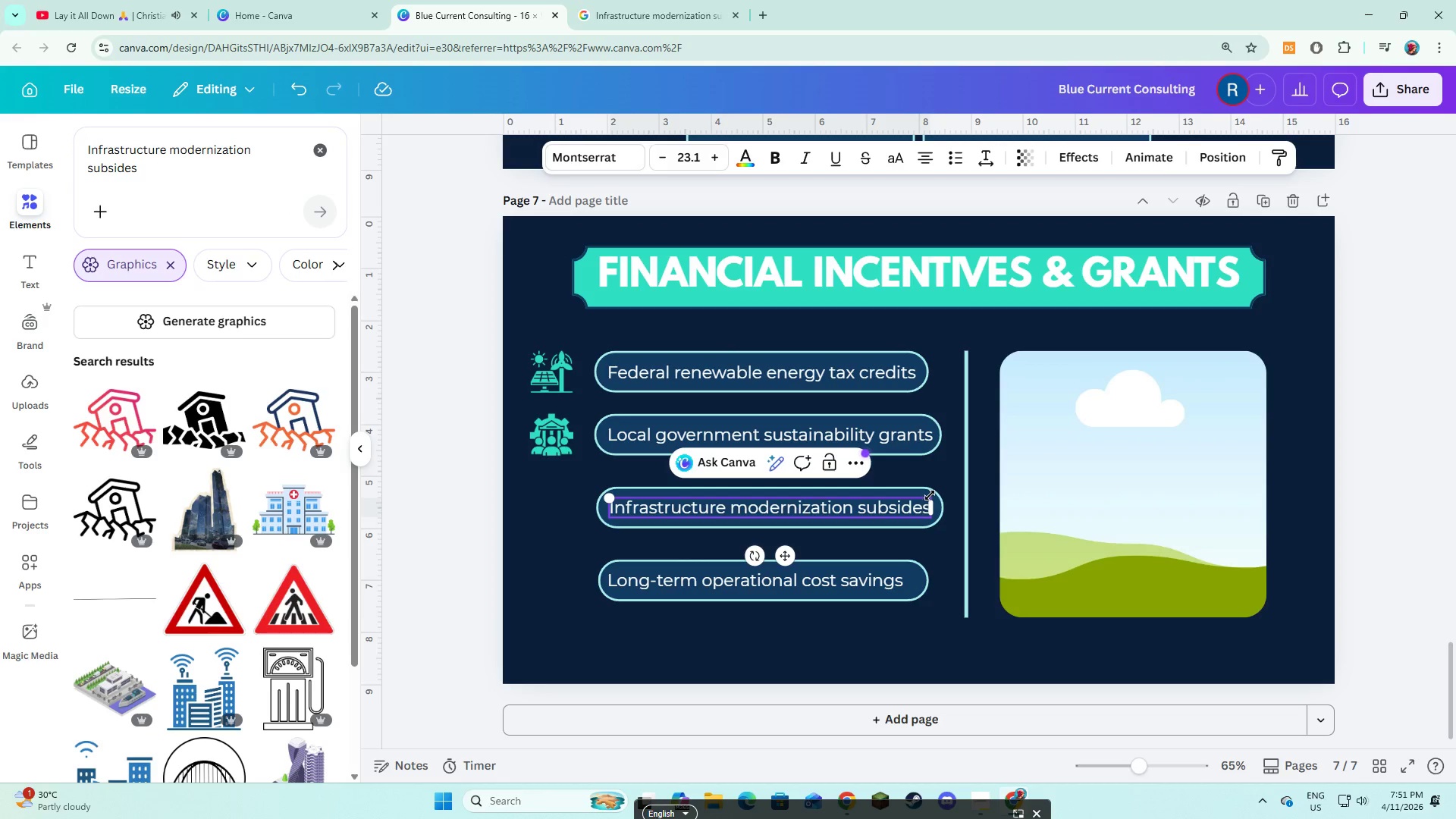 
key(ArrowLeft)
 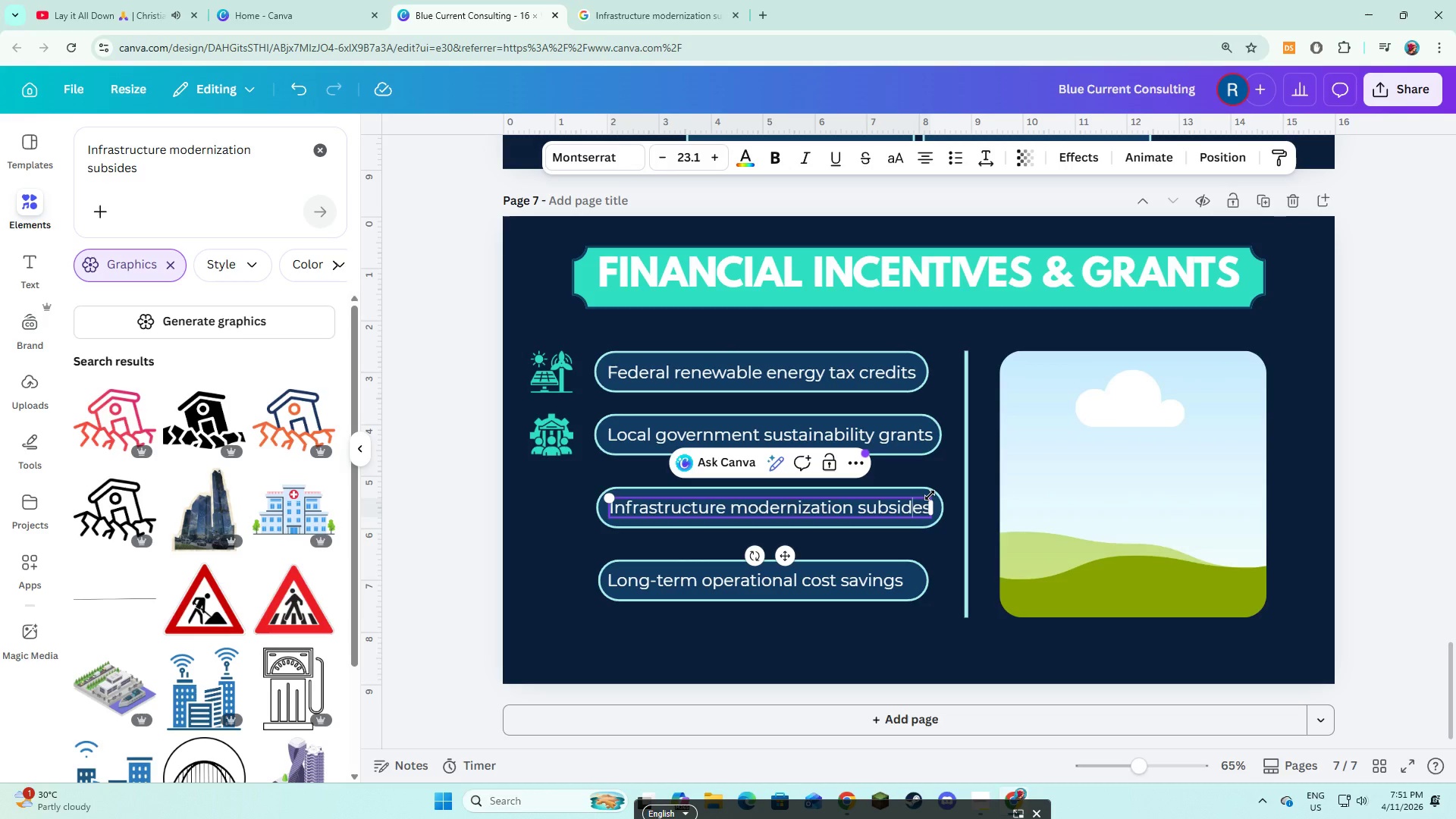 
key(I)
 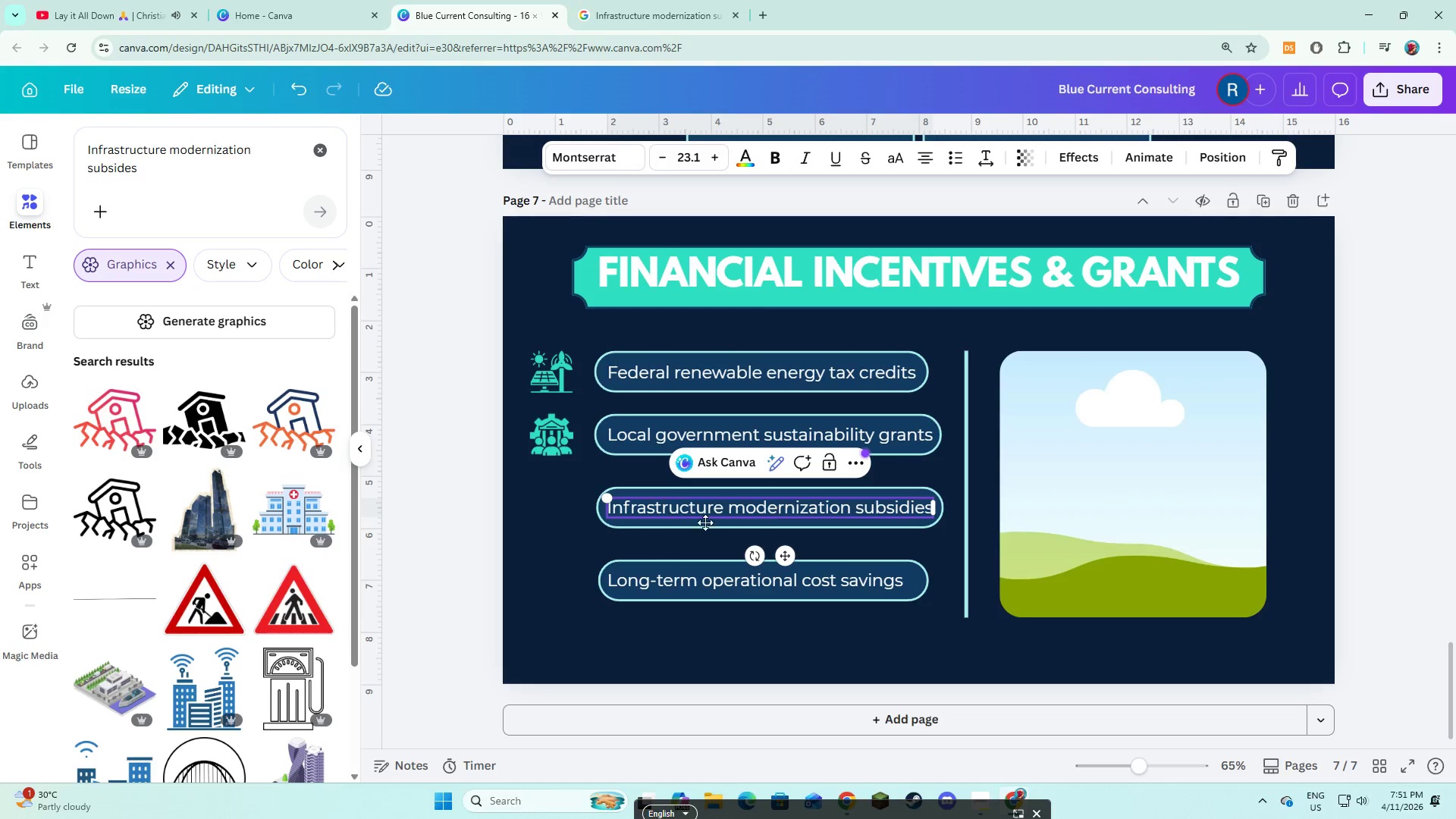 
left_click([582, 570])
 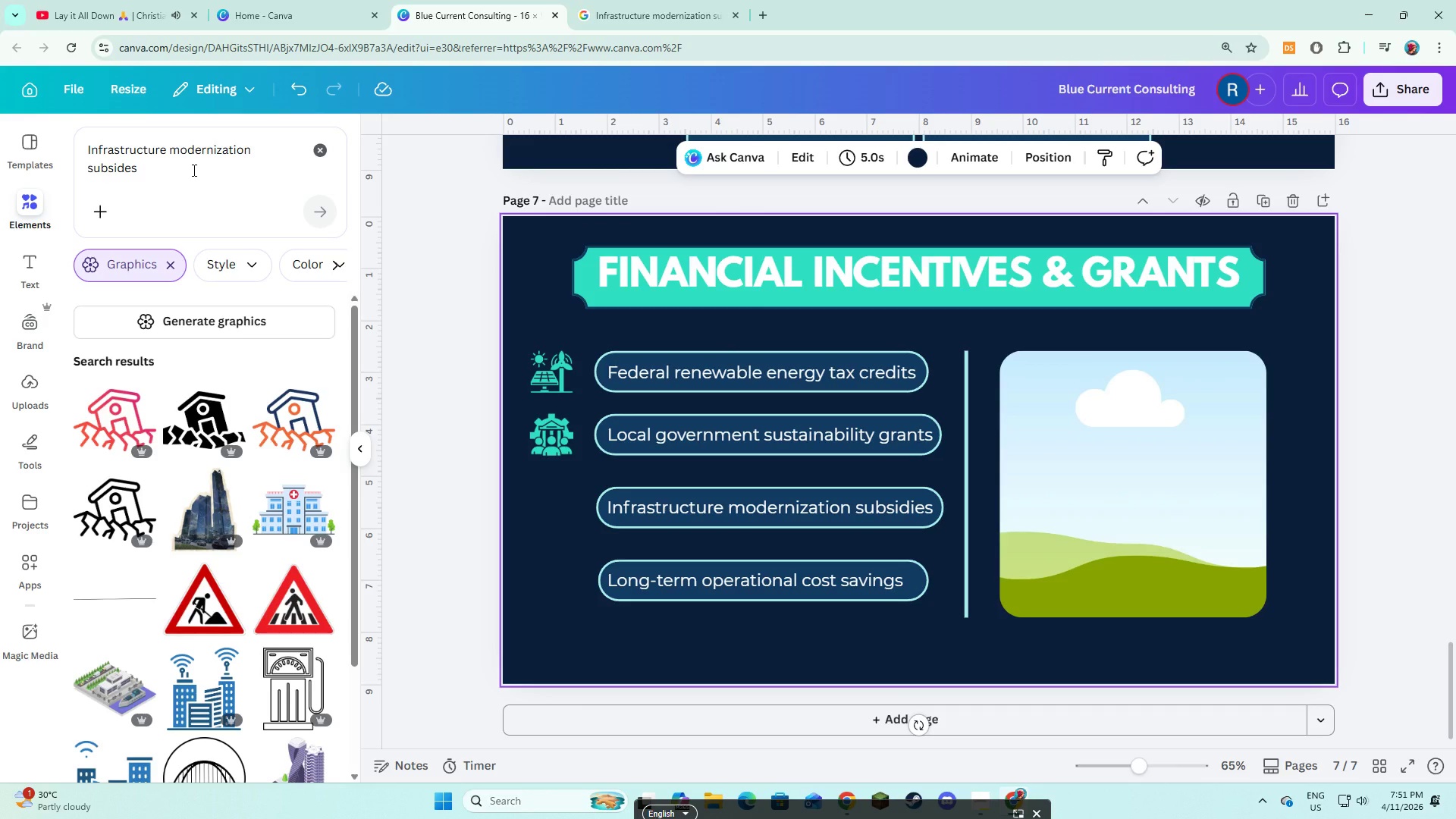 
left_click([193, 170])
 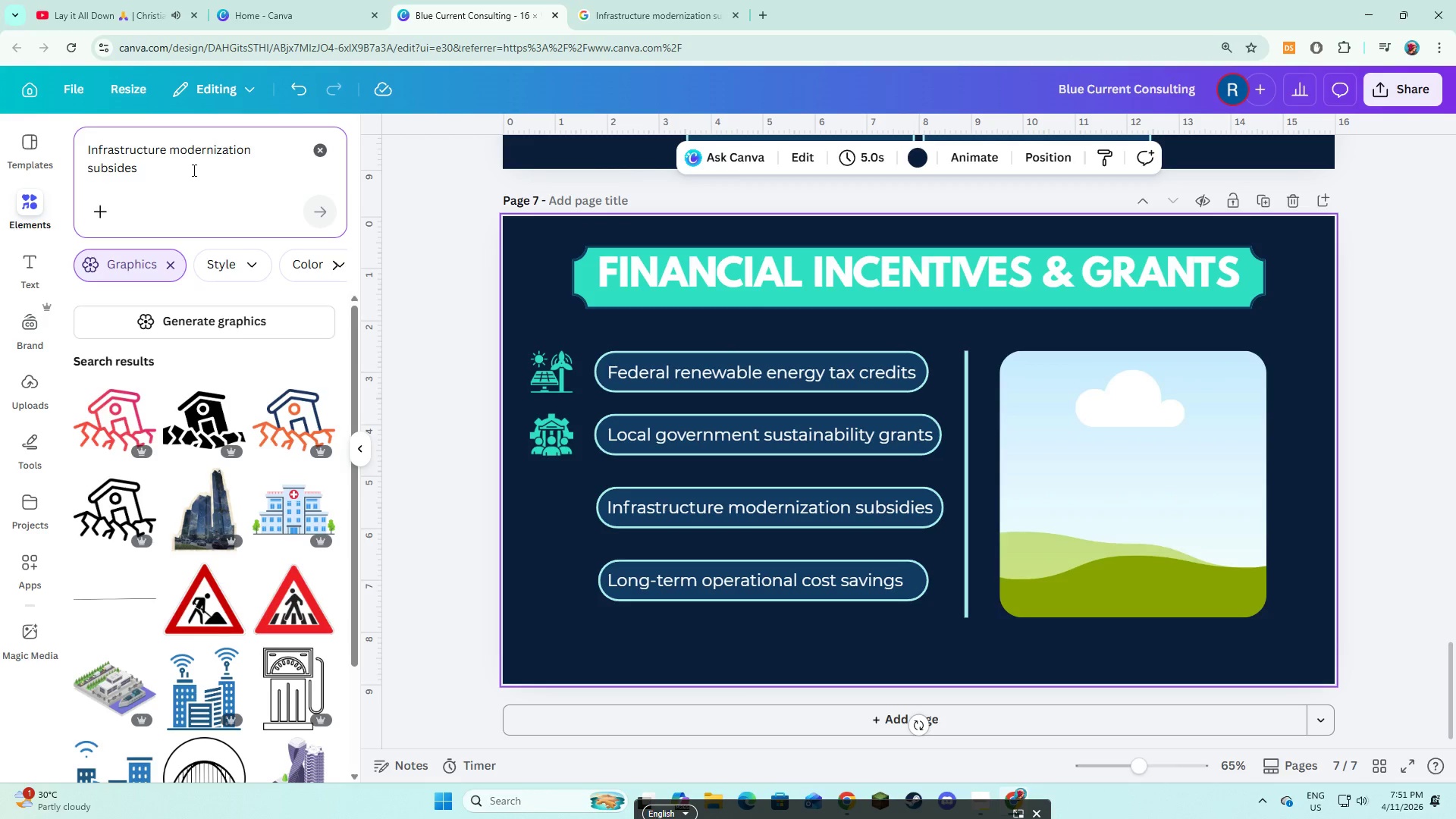 
key(ArrowLeft)
 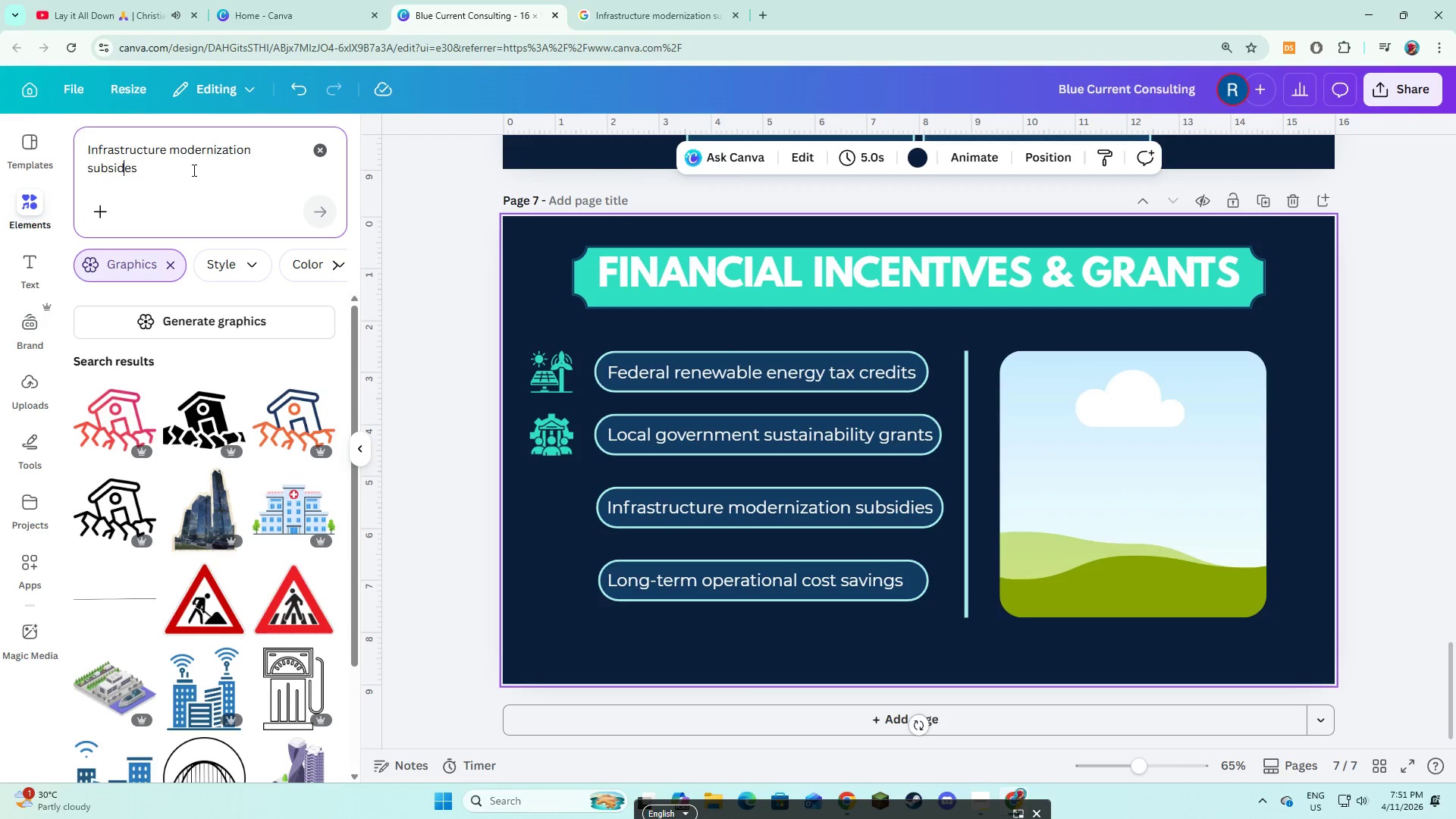 
key(ArrowLeft)
 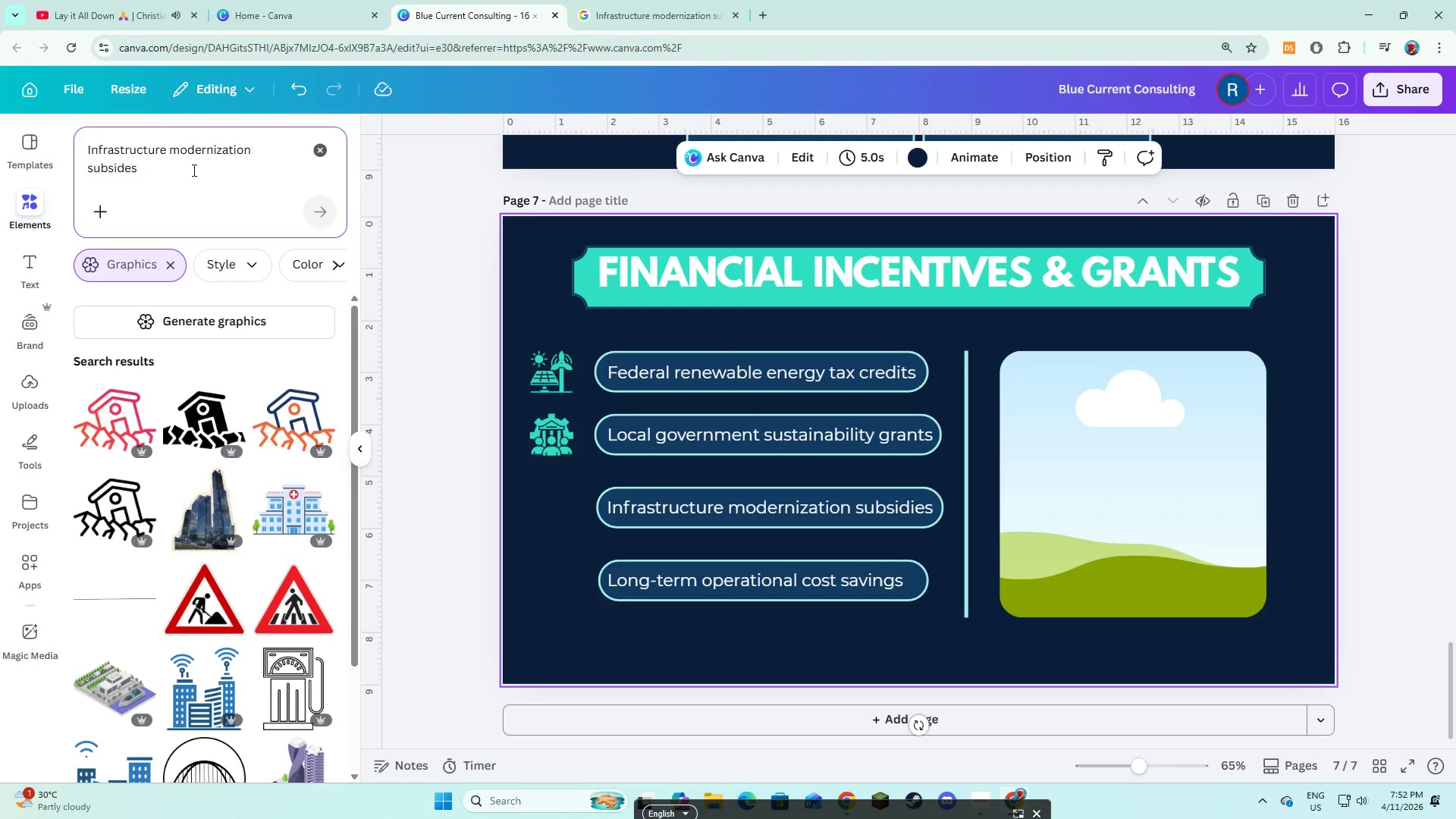 
key(I)
 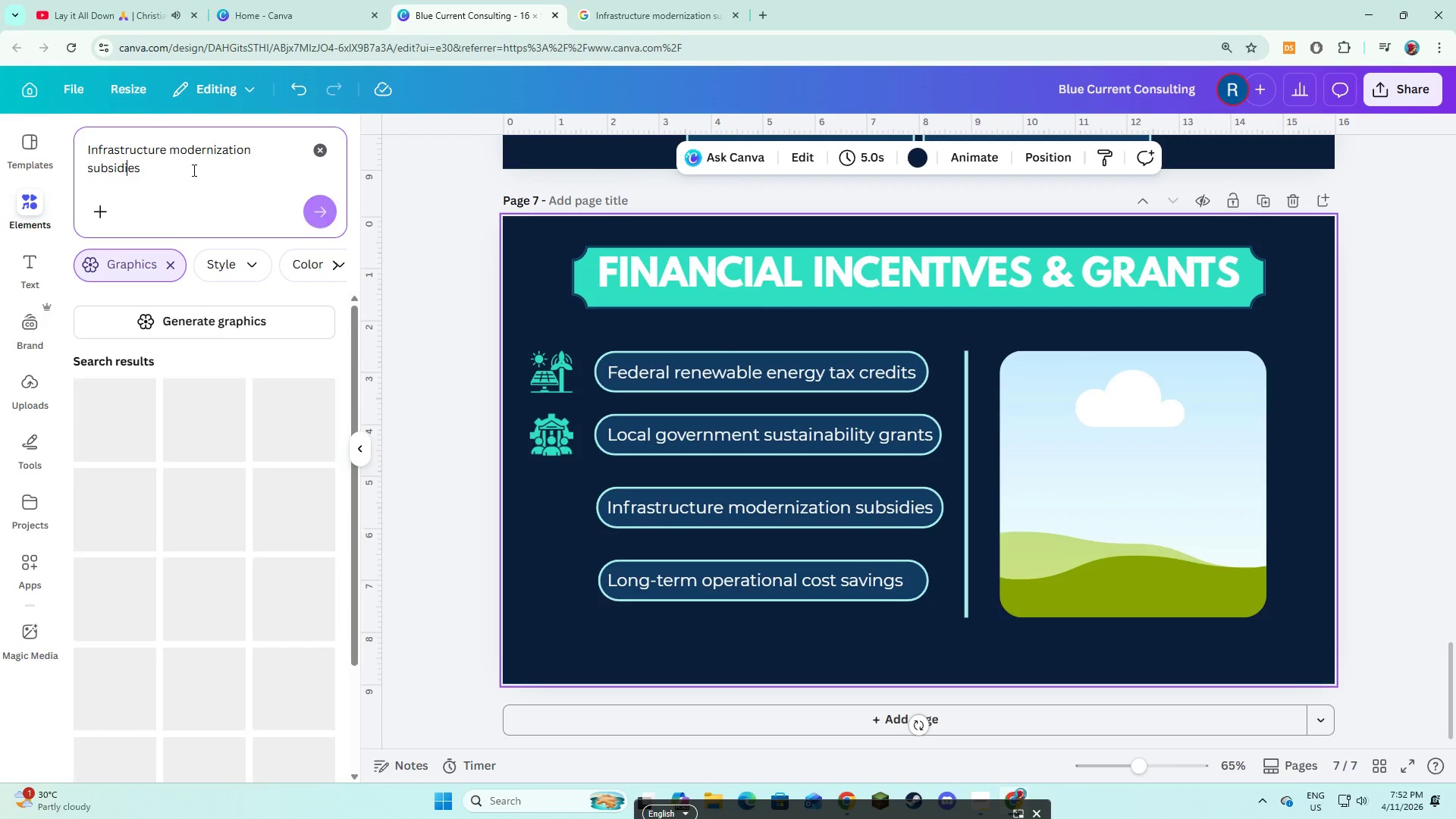 
key(Enter)
 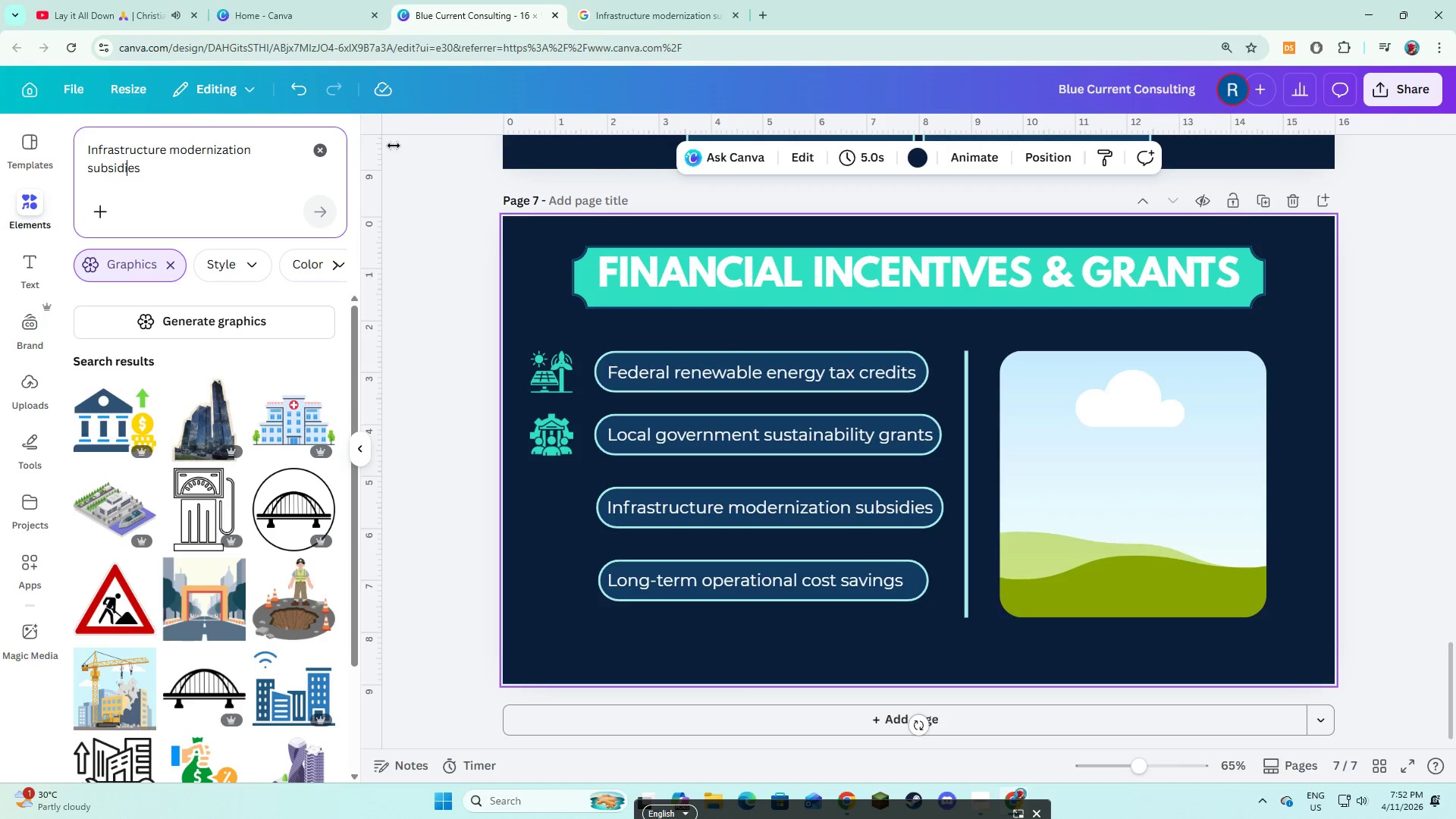 
left_click([620, 0])
 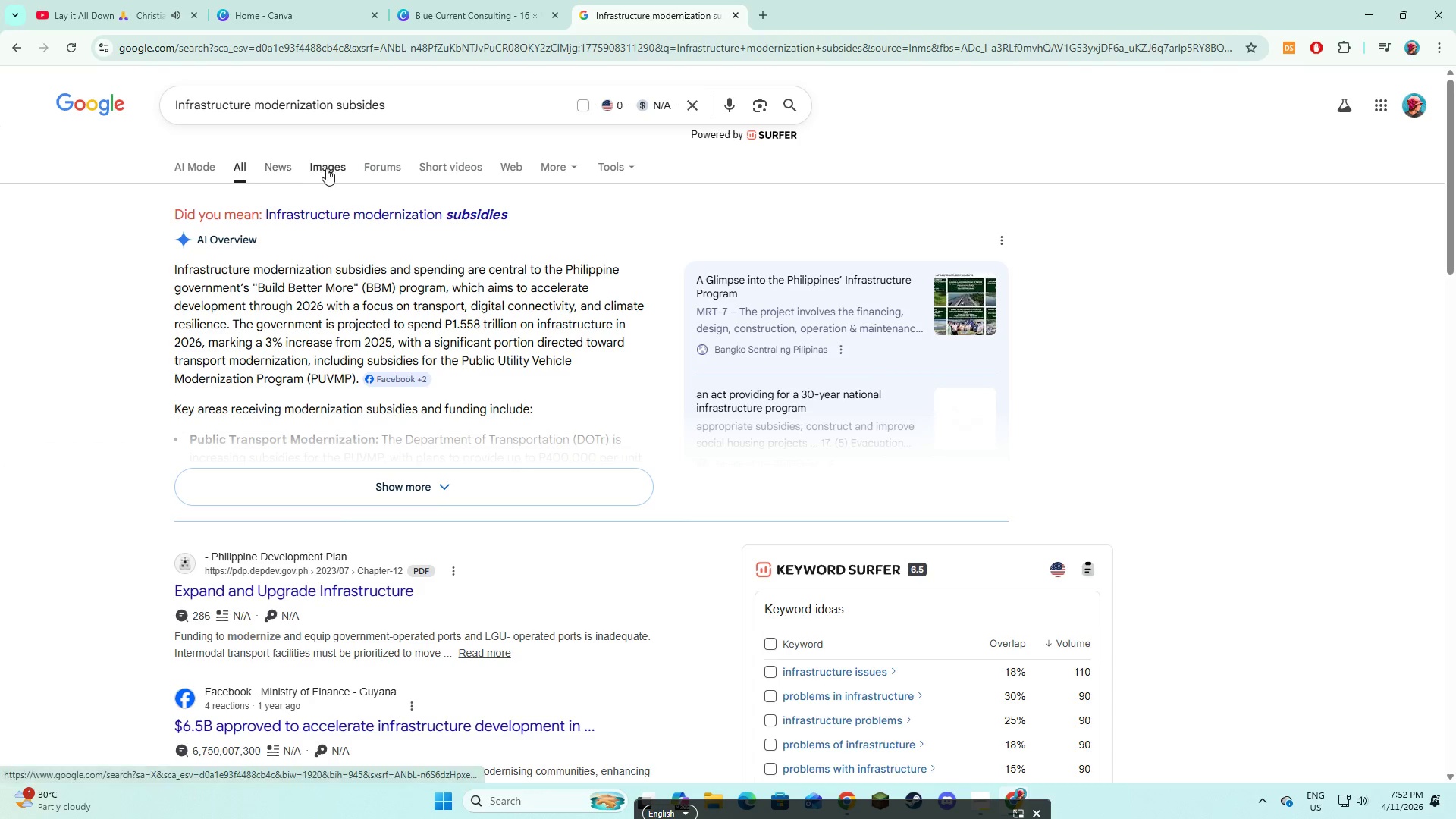 
left_click([330, 168])
 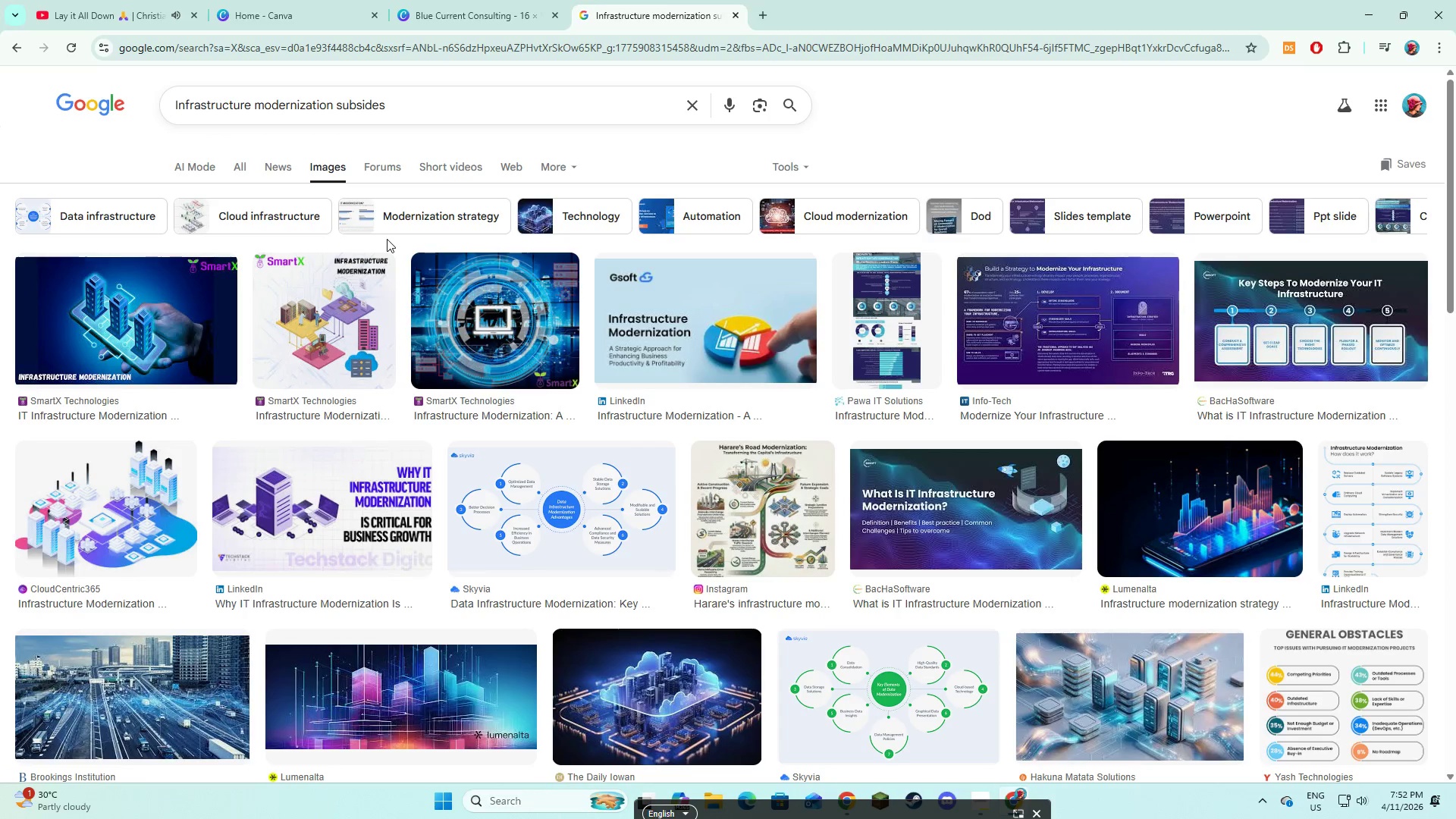 
left_click([469, 0])
 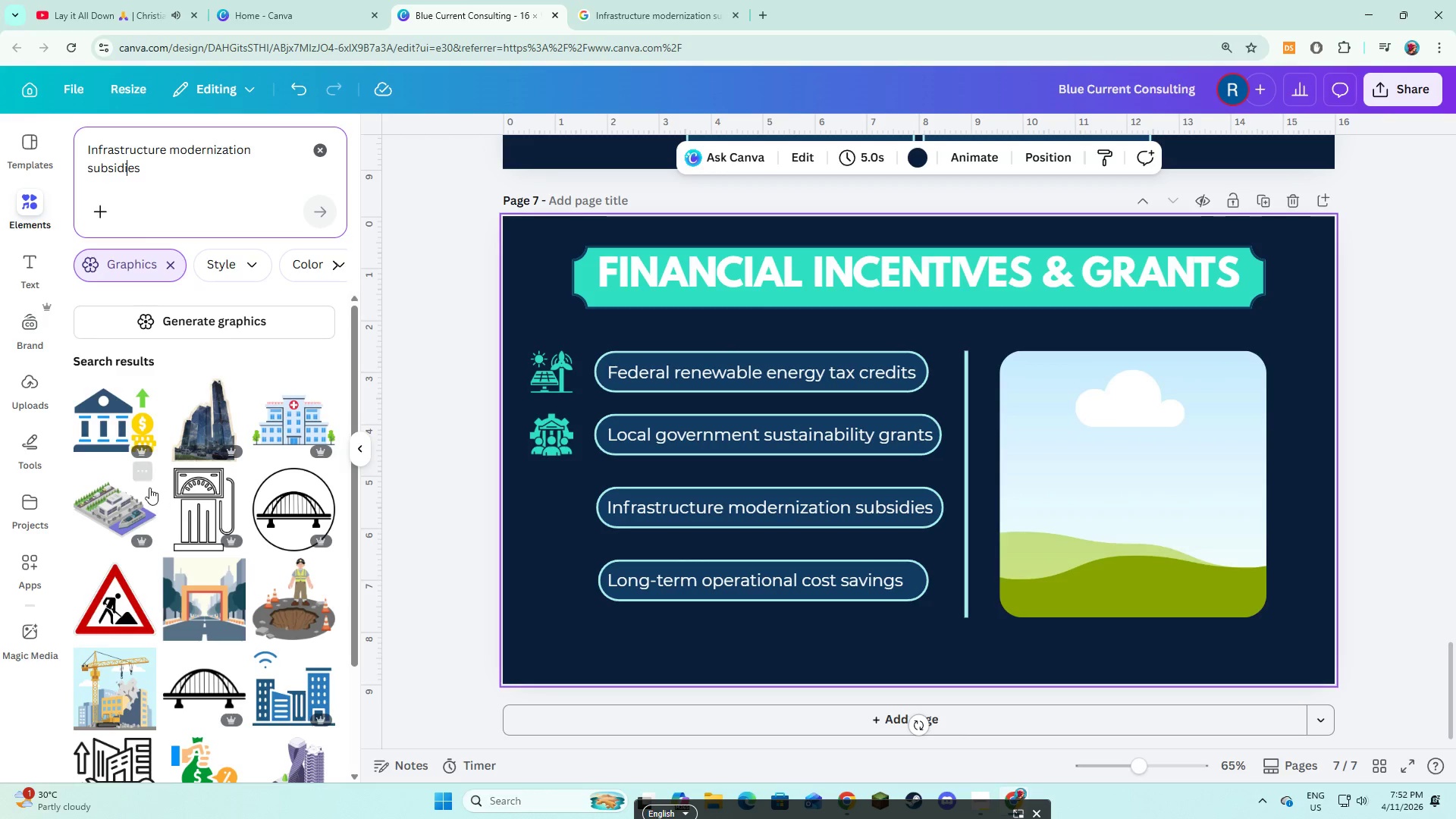 
scroll: coordinate [144, 501], scroll_direction: down, amount: 1.0
 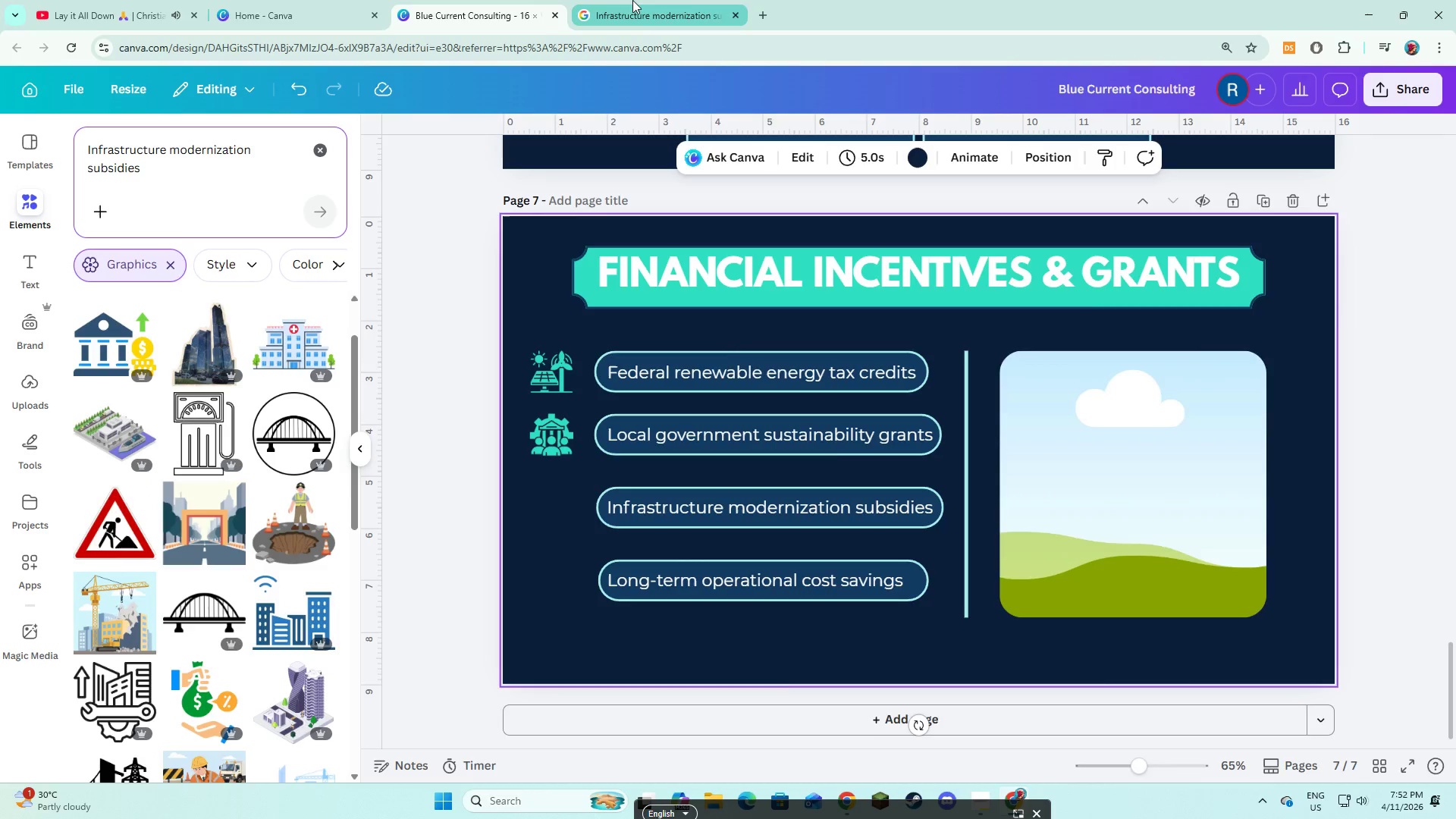 
left_click([632, 0])
 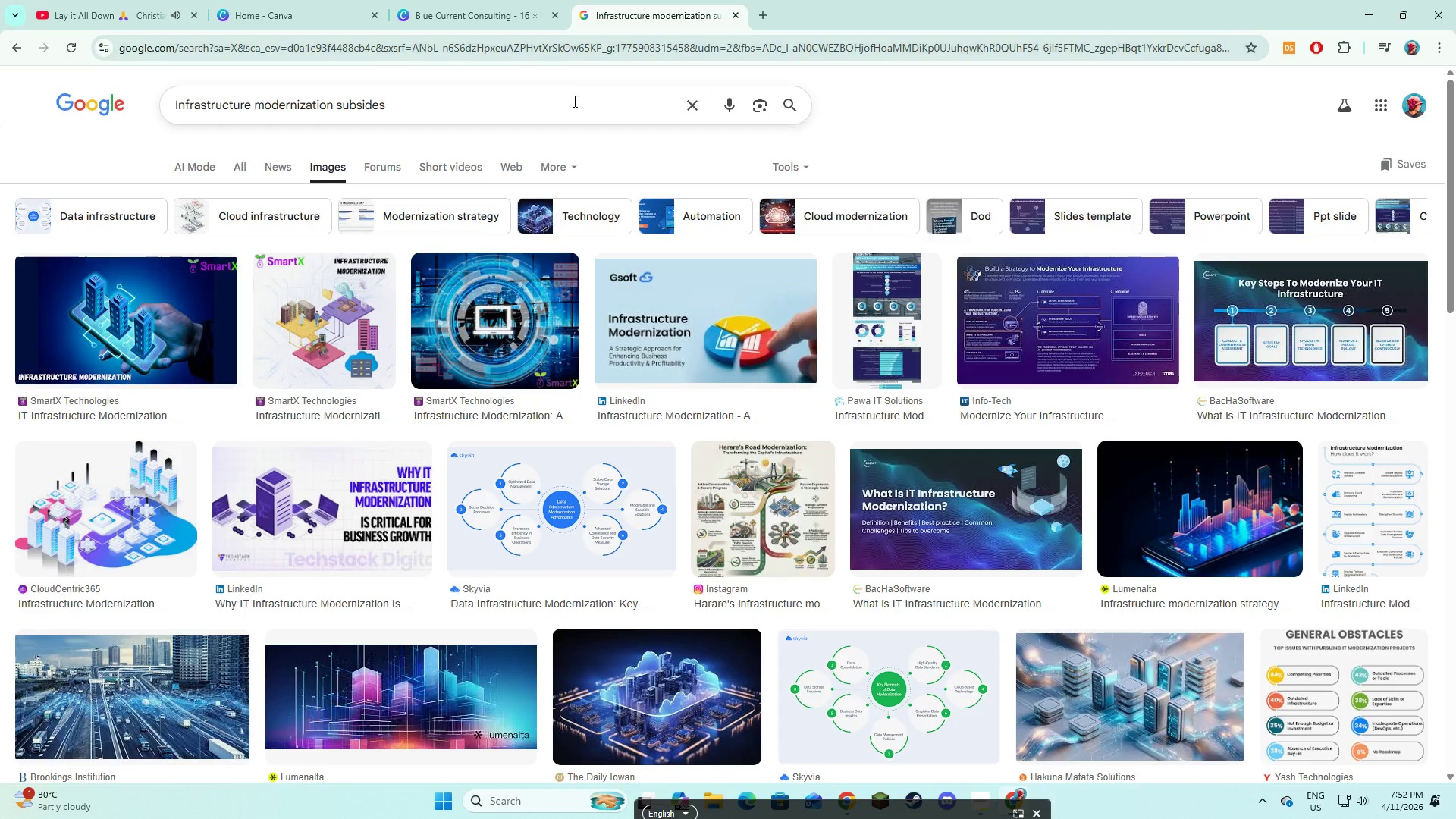 
left_click([443, 0])
 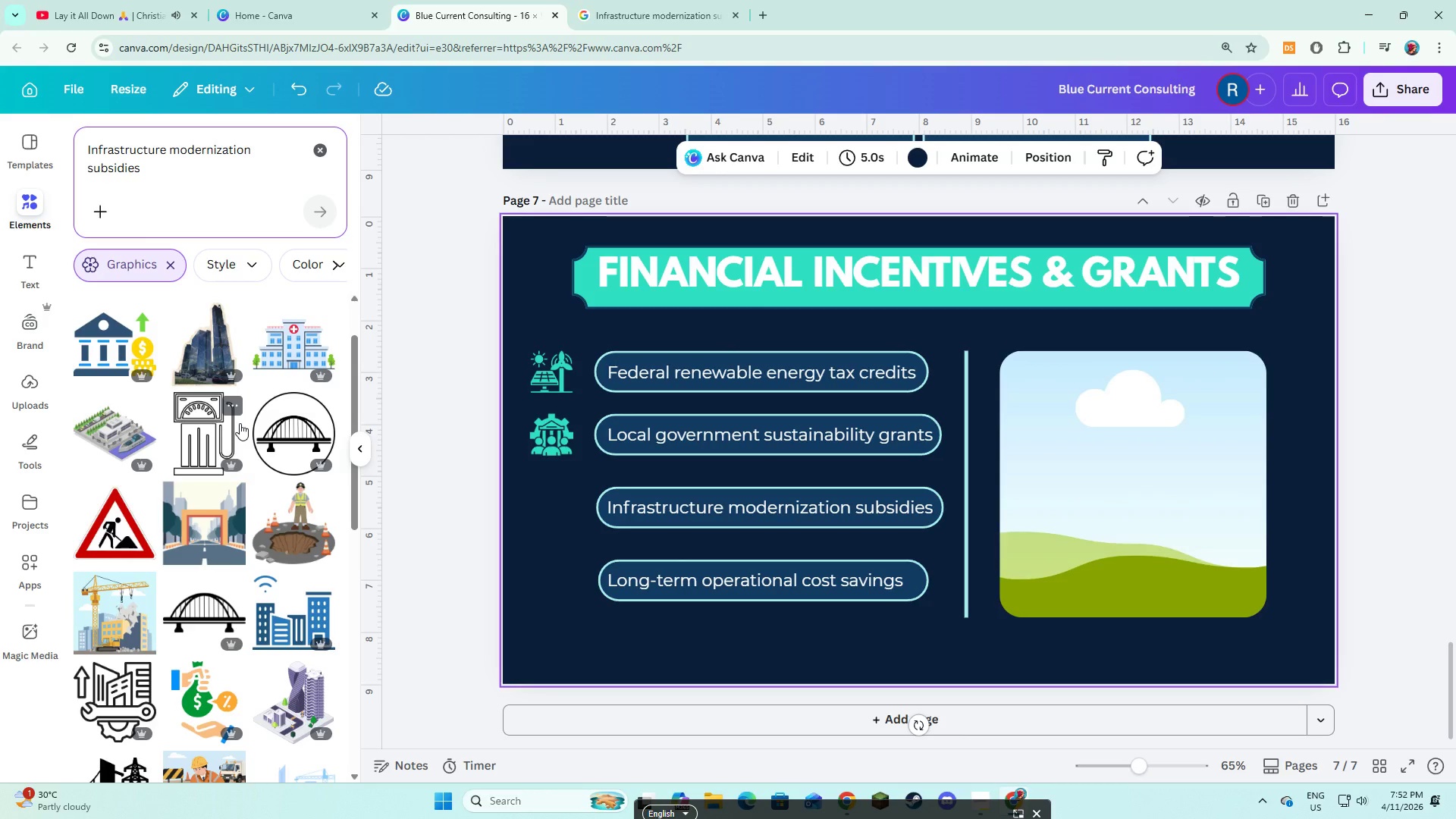 
scroll: coordinate [240, 423], scroll_direction: down, amount: 2.0
 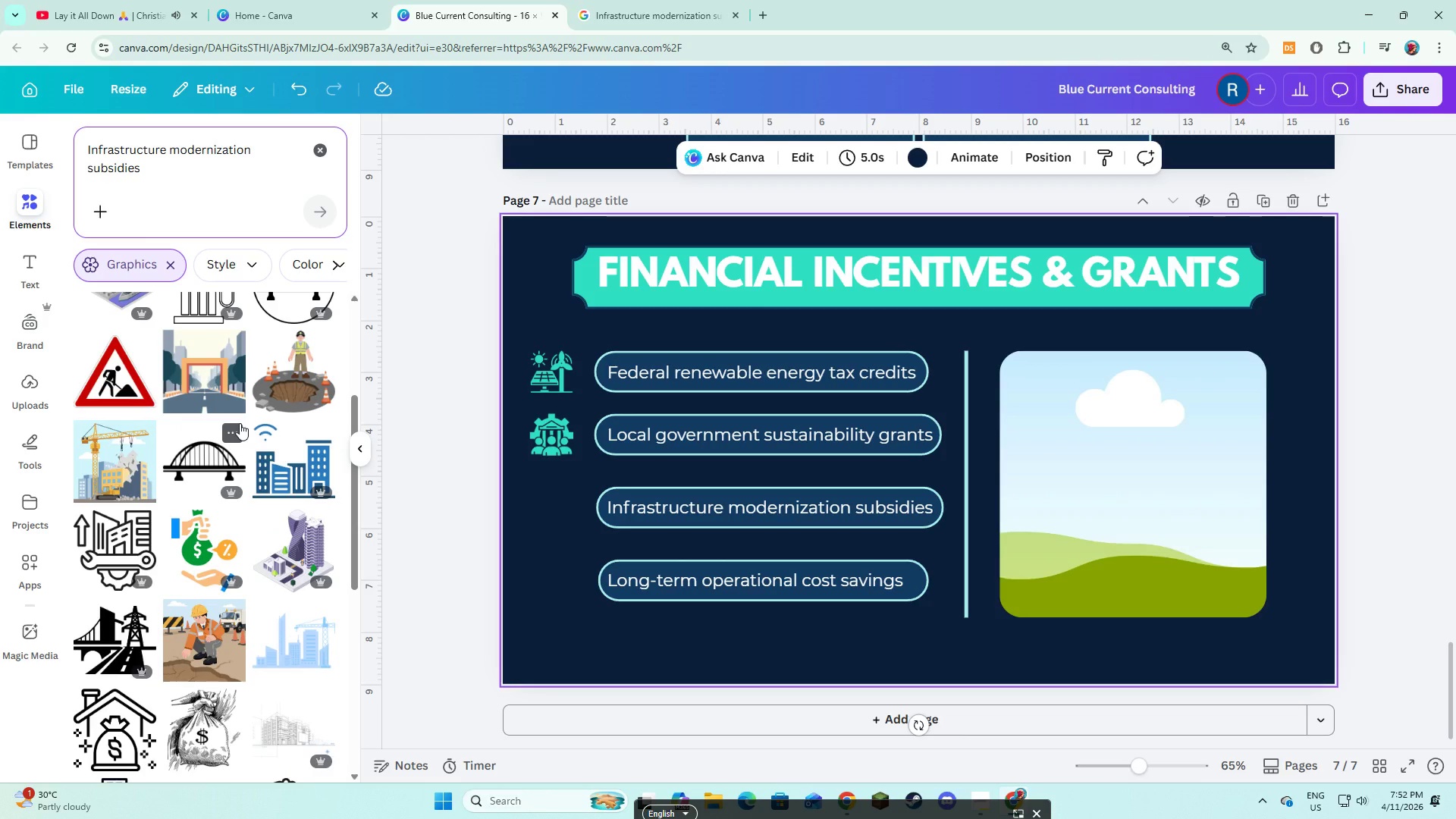 
scroll: coordinate [240, 423], scroll_direction: up, amount: 1.0
 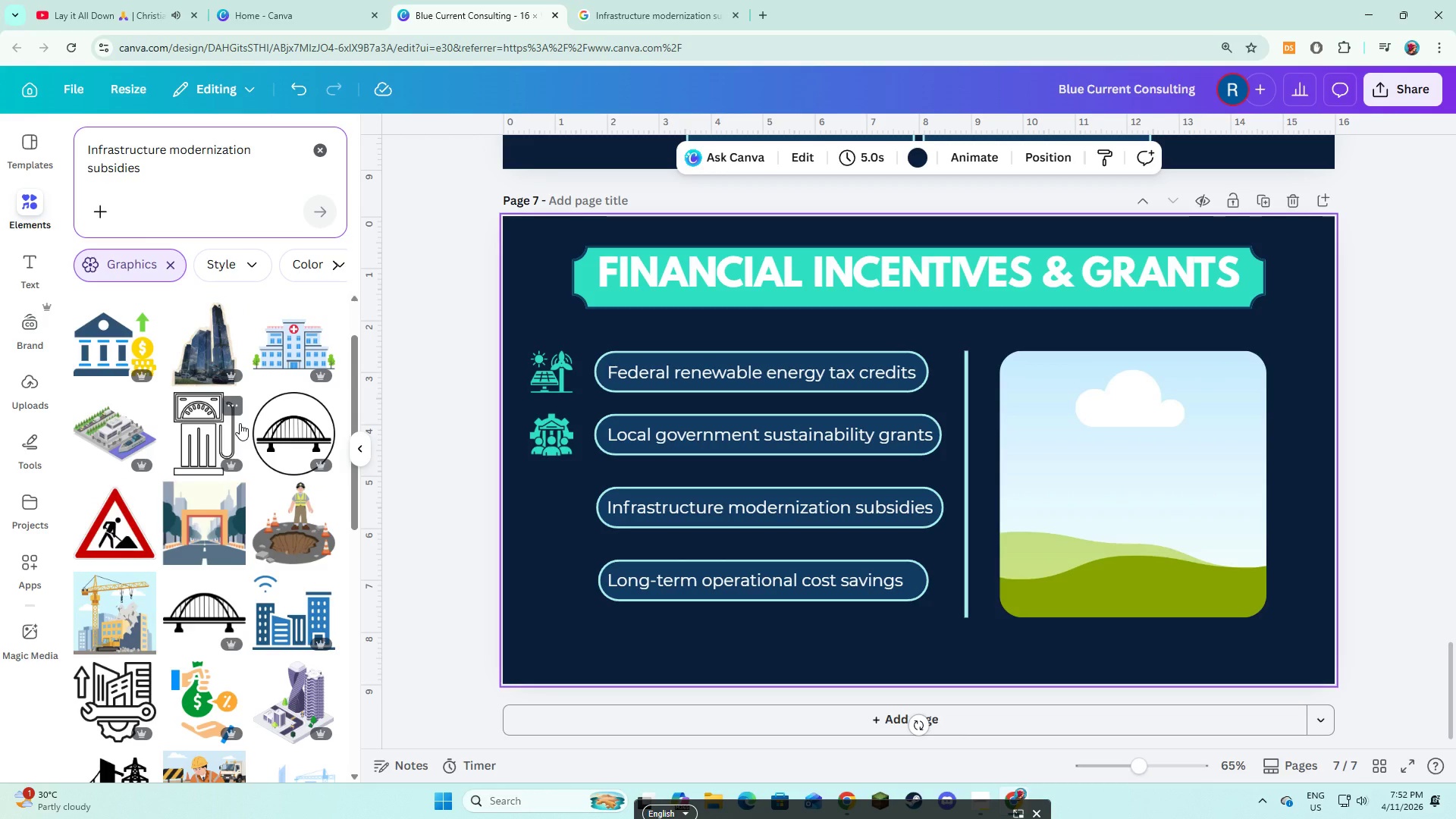 
scroll: coordinate [234, 428], scroll_direction: down, amount: 2.0
 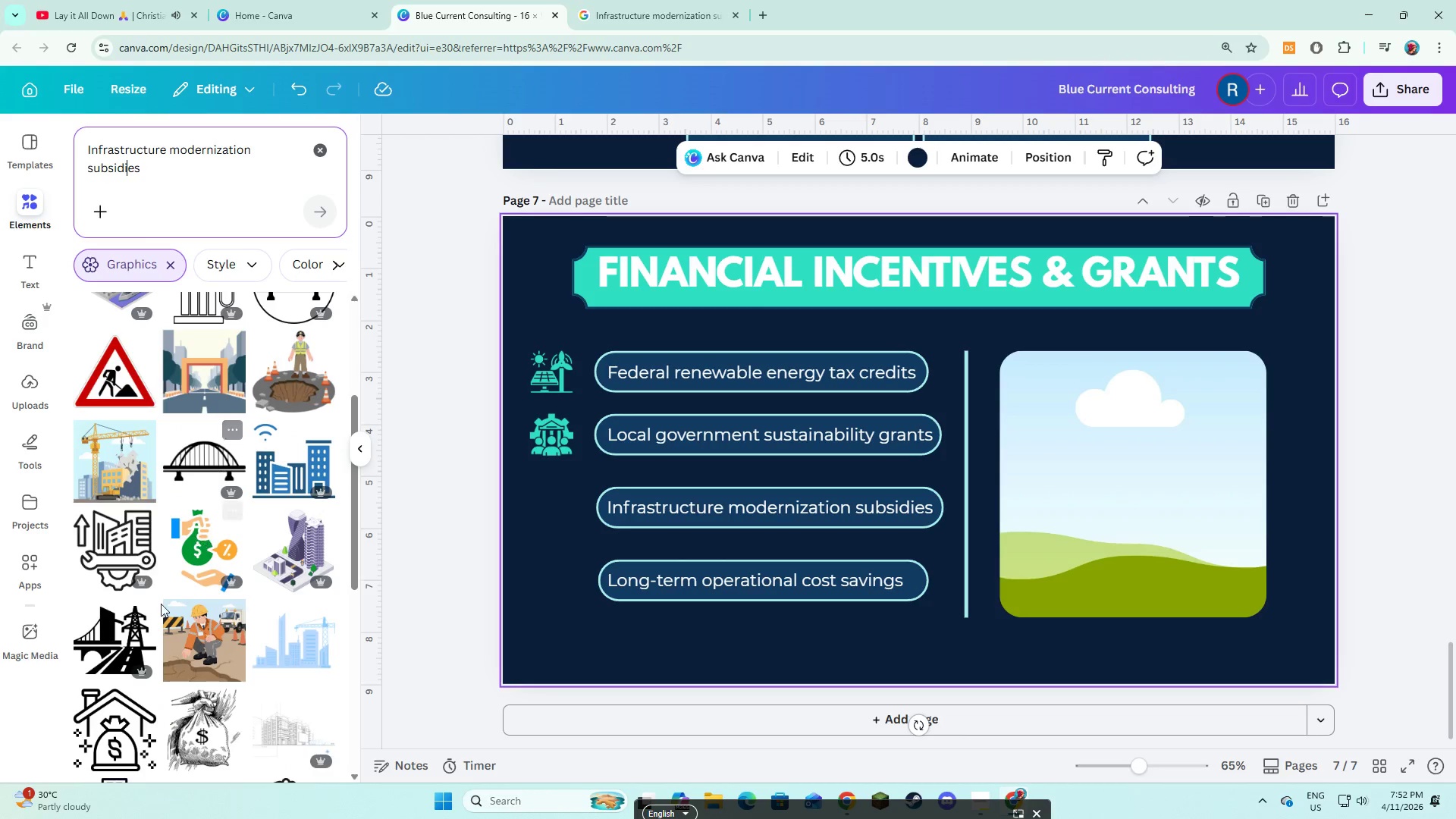 
mouse_move([105, 634])
 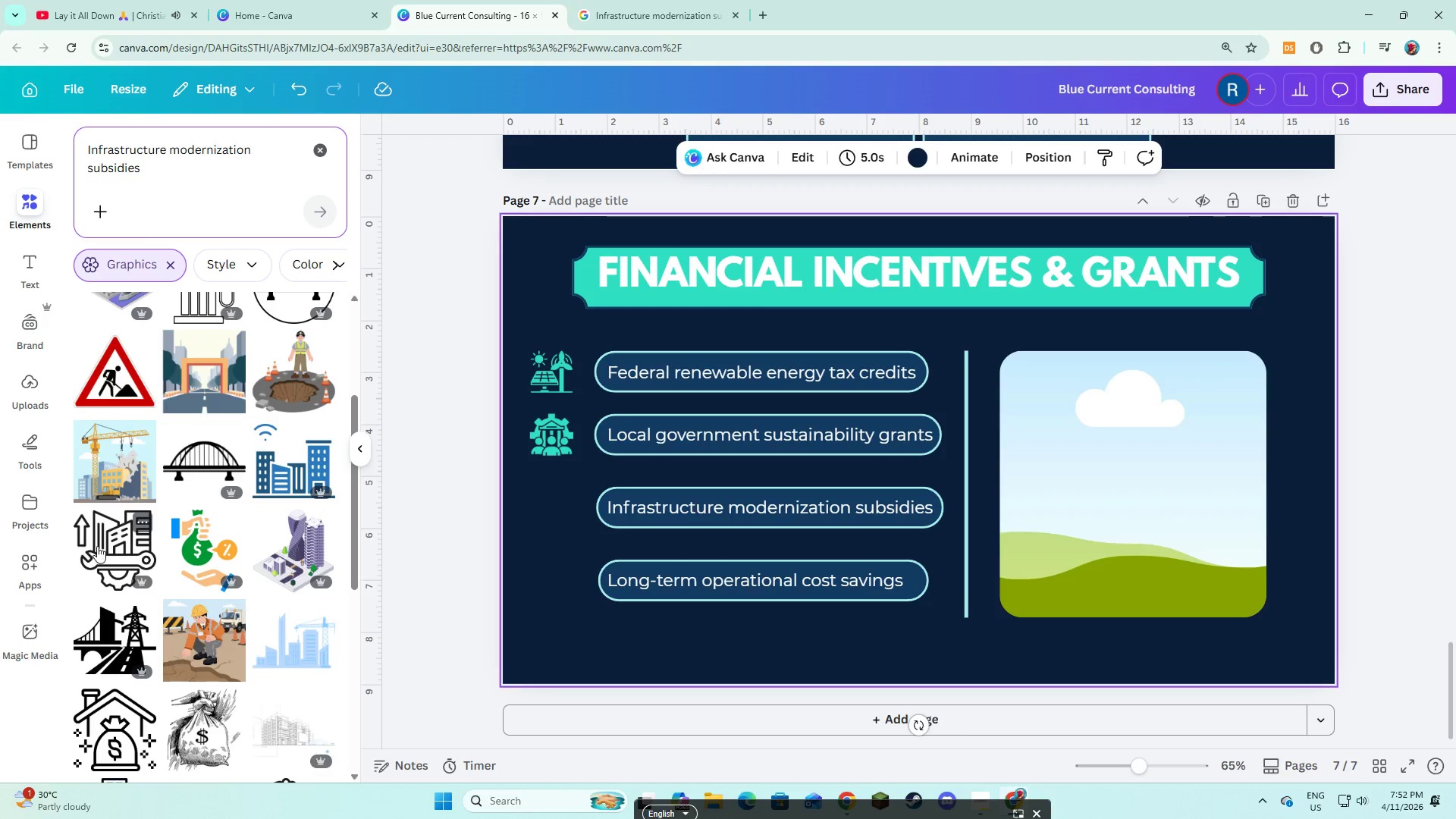 
left_click([98, 546])
 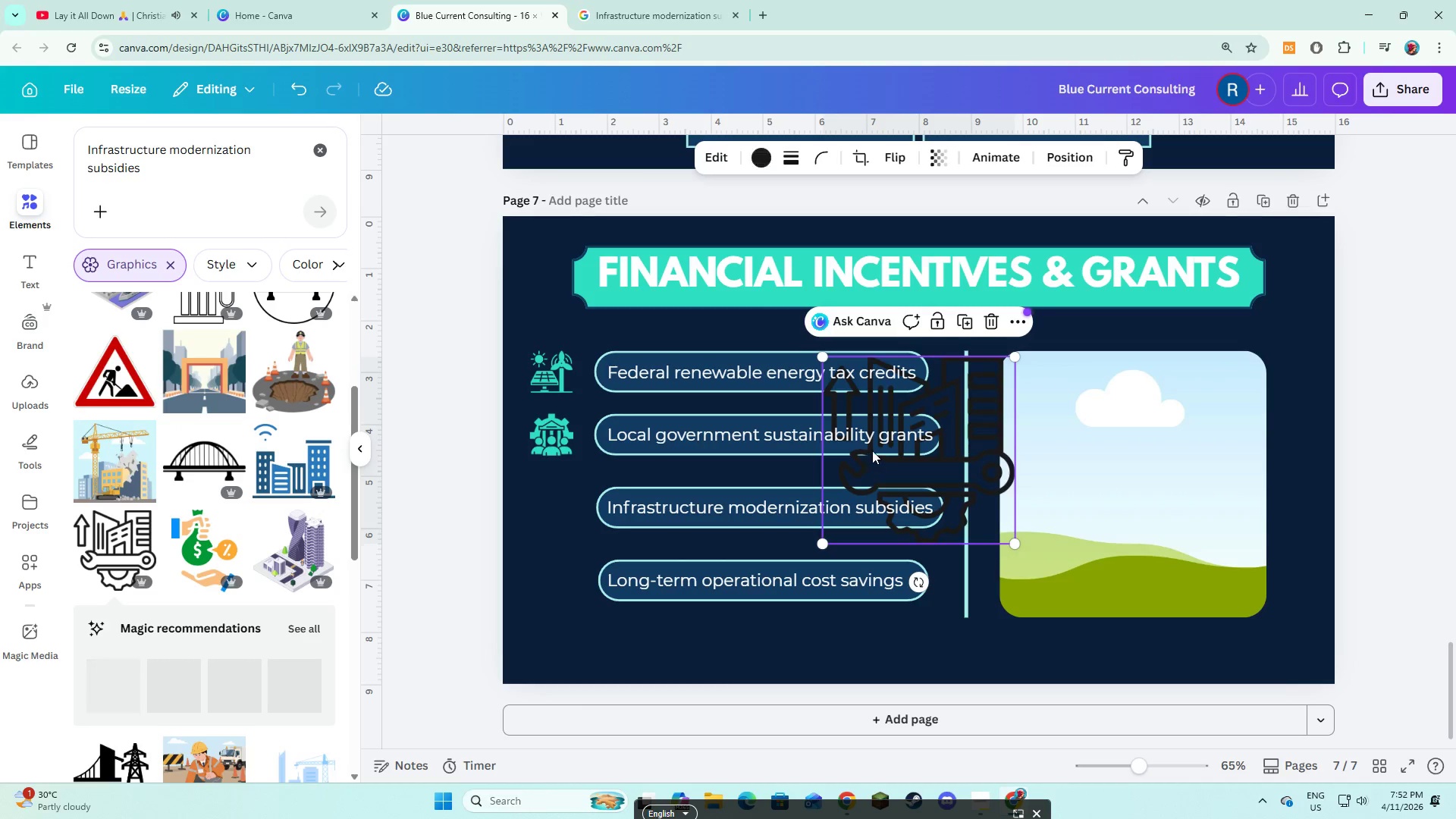 
left_click_drag(start_coordinate=[904, 433], to_coordinate=[889, 462])
 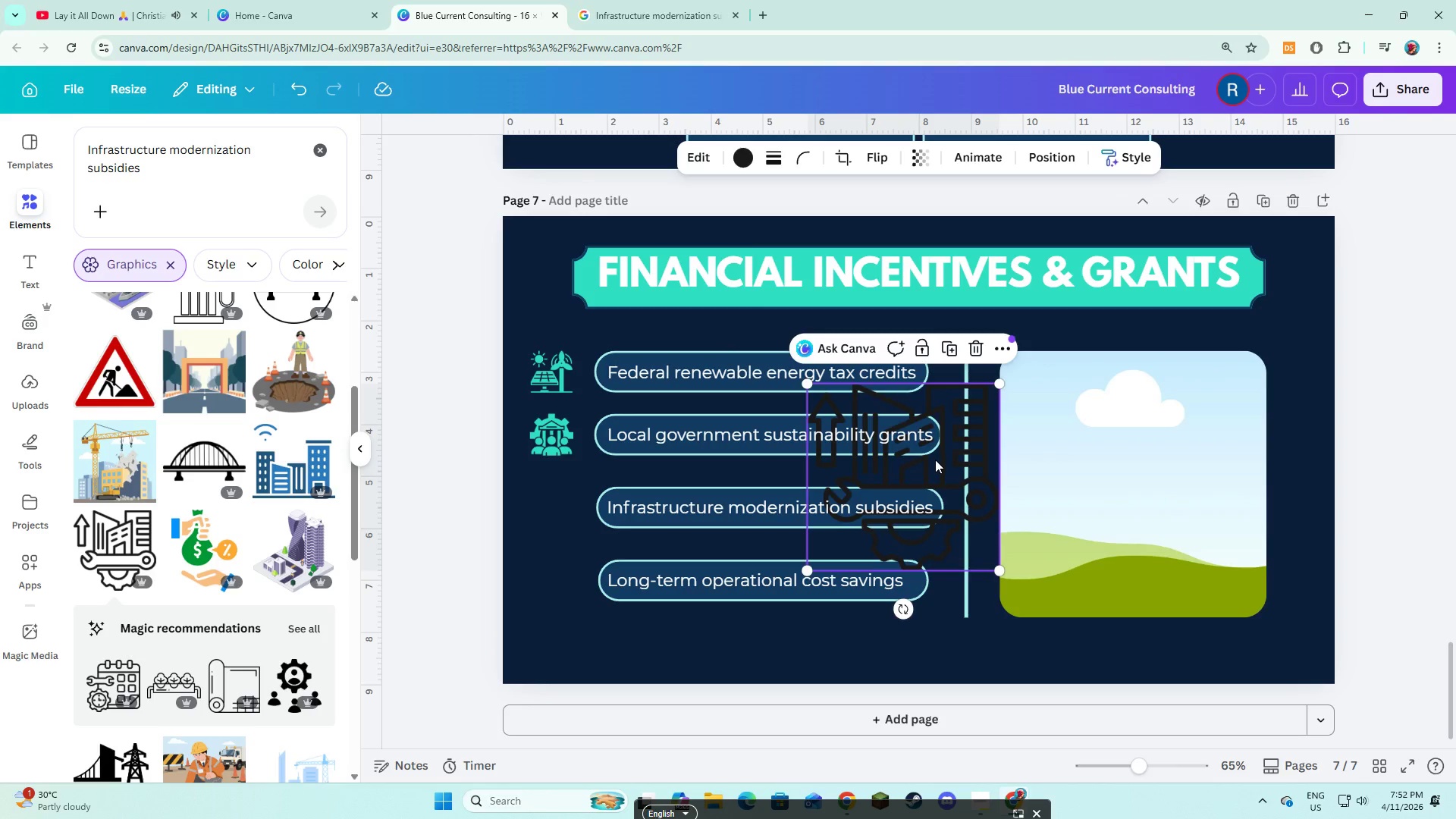 
left_click_drag(start_coordinate=[934, 459], to_coordinate=[701, 488])
 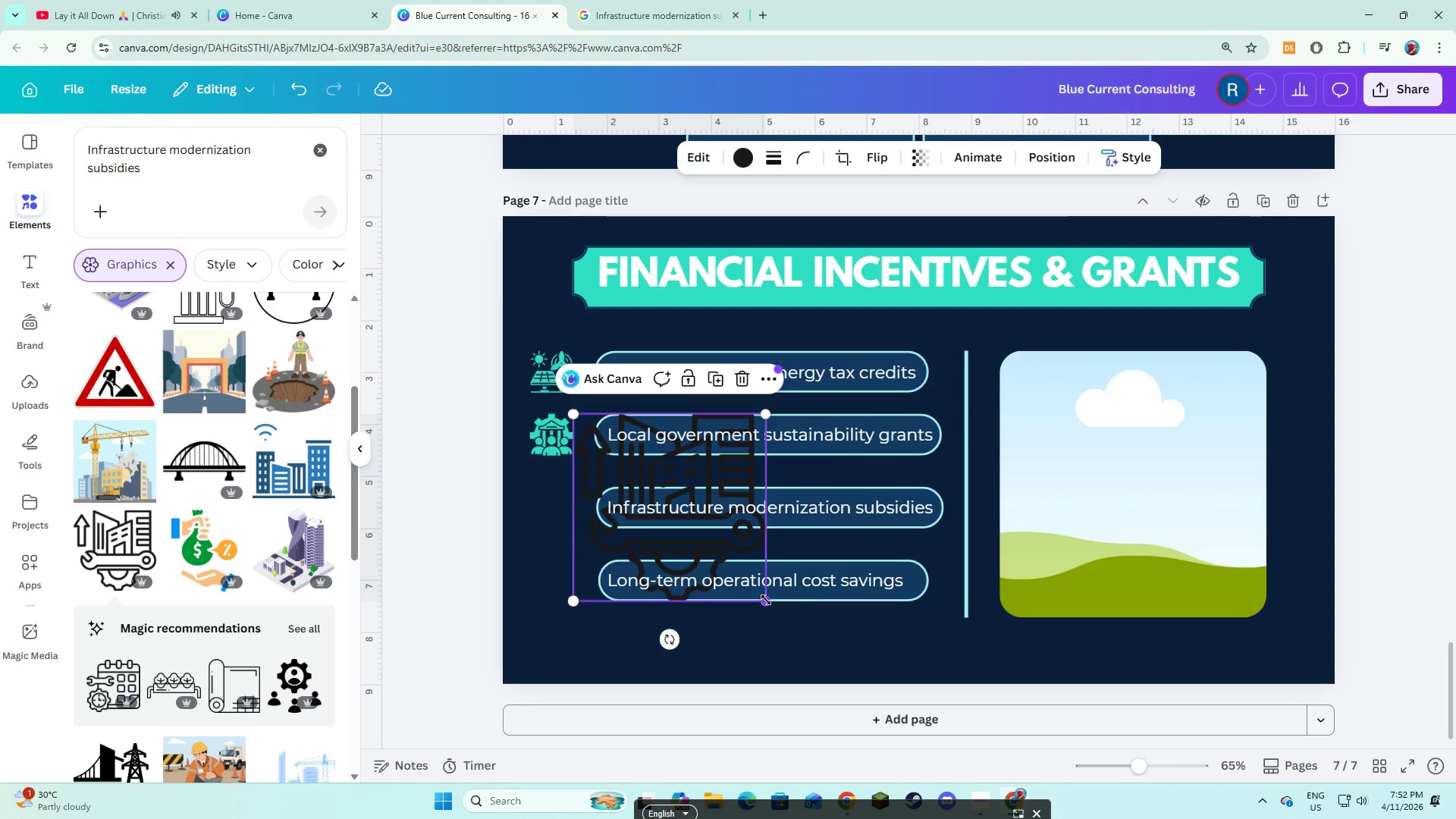 
left_click_drag(start_coordinate=[766, 600], to_coordinate=[632, 443])
 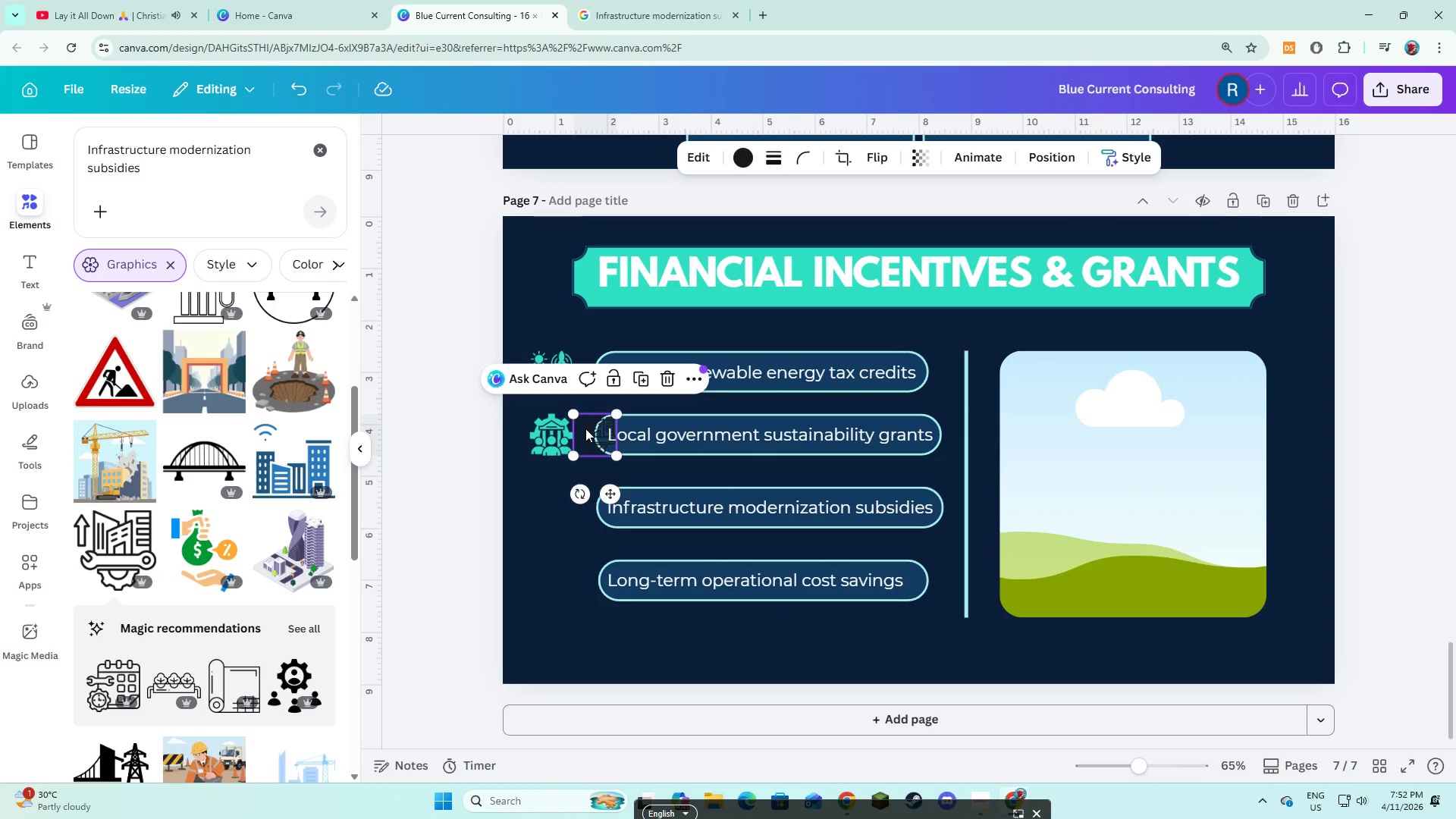 
left_click_drag(start_coordinate=[585, 428], to_coordinate=[538, 504])
 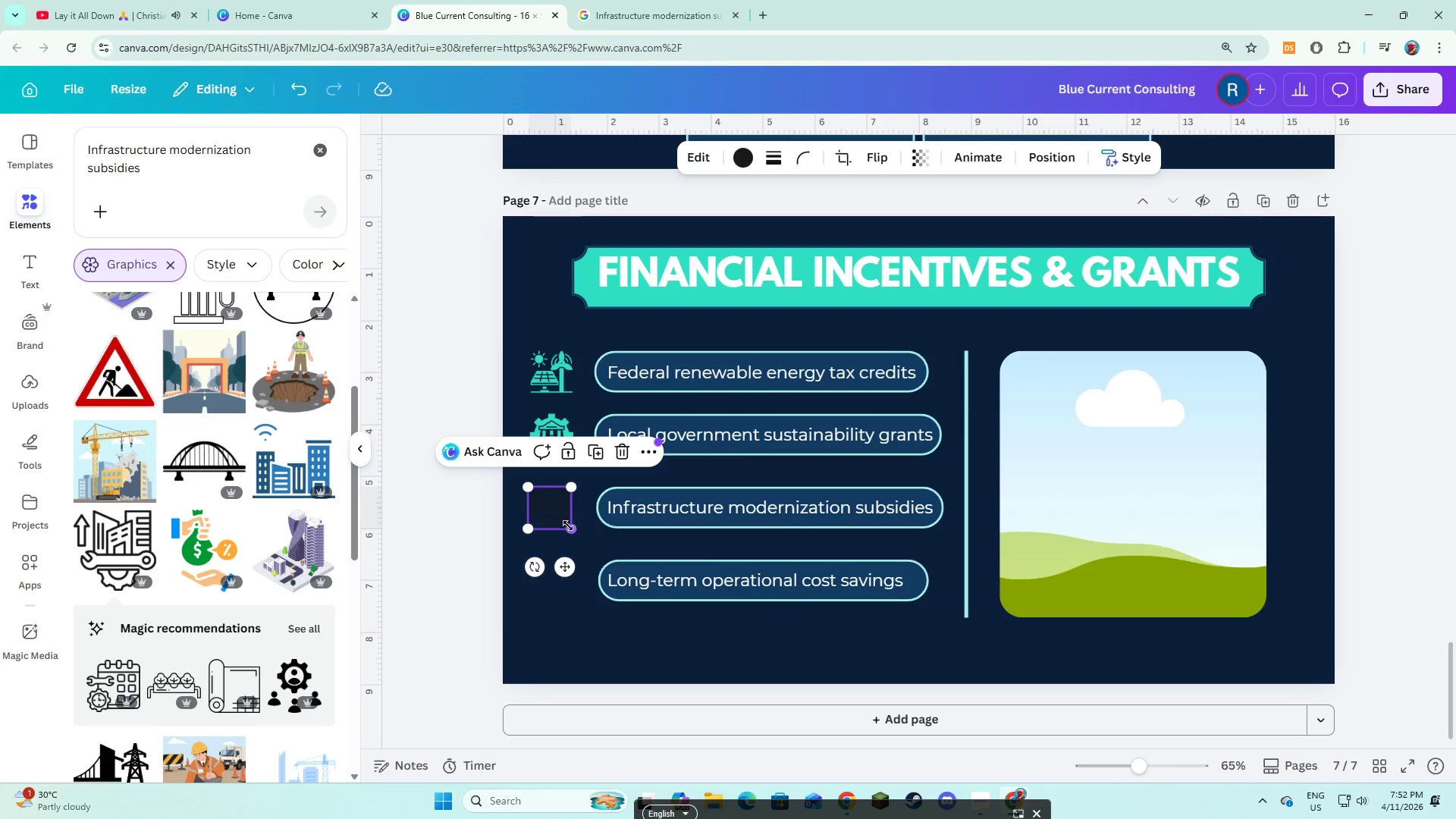 
left_click_drag(start_coordinate=[568, 526], to_coordinate=[565, 522])
 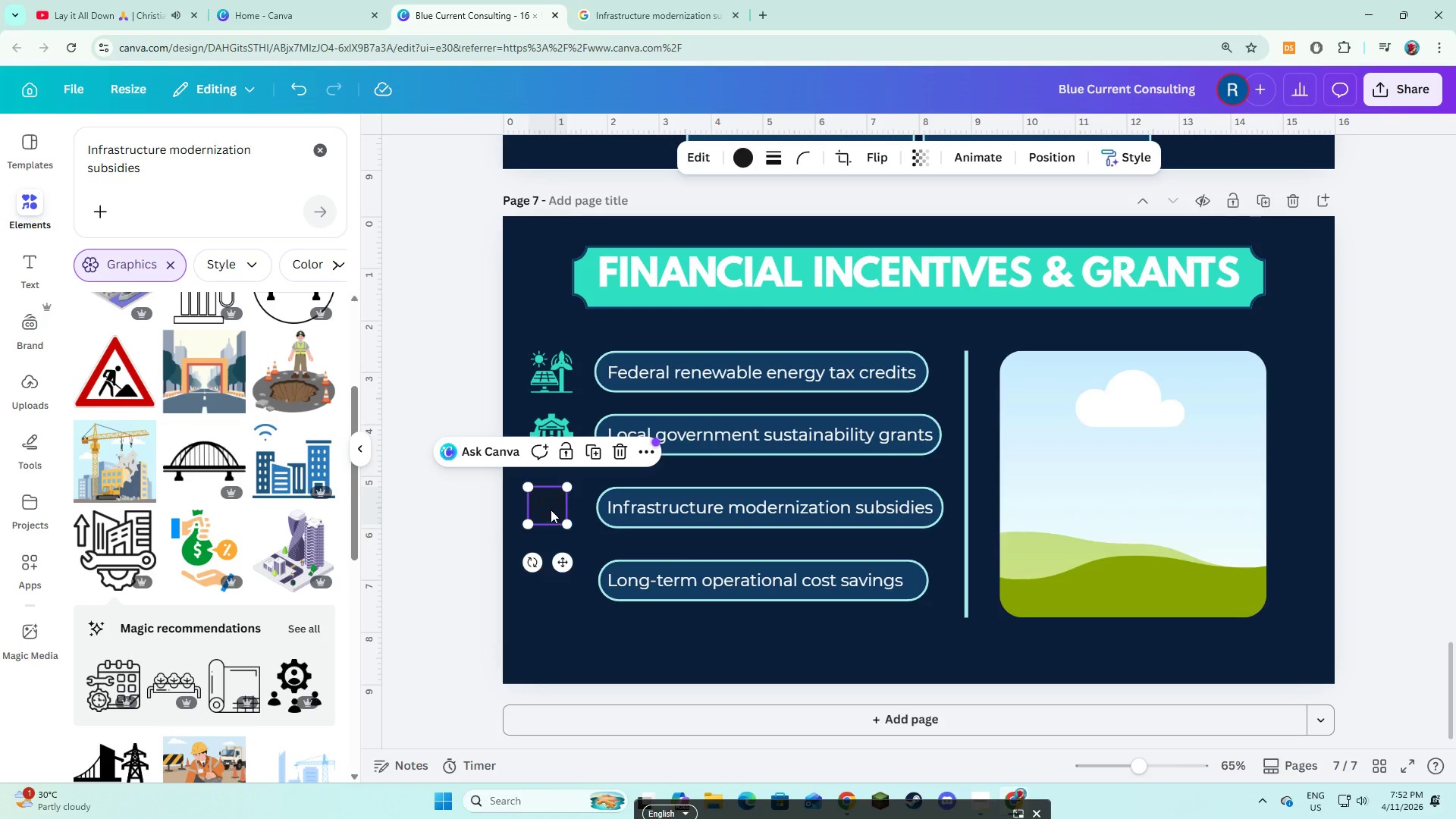 
left_click_drag(start_coordinate=[551, 510], to_coordinate=[554, 505])
 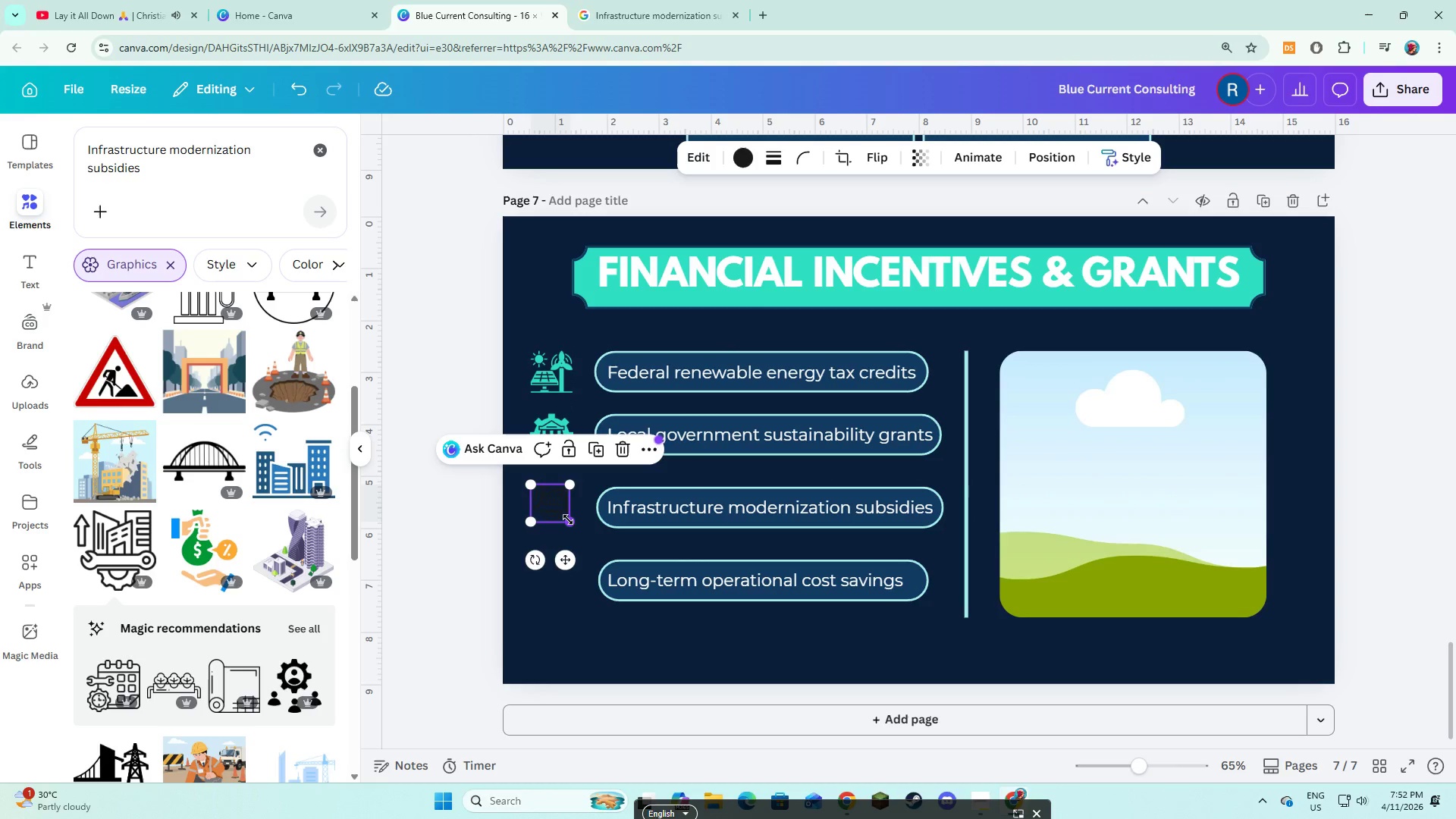 
left_click_drag(start_coordinate=[568, 519], to_coordinate=[570, 523])
 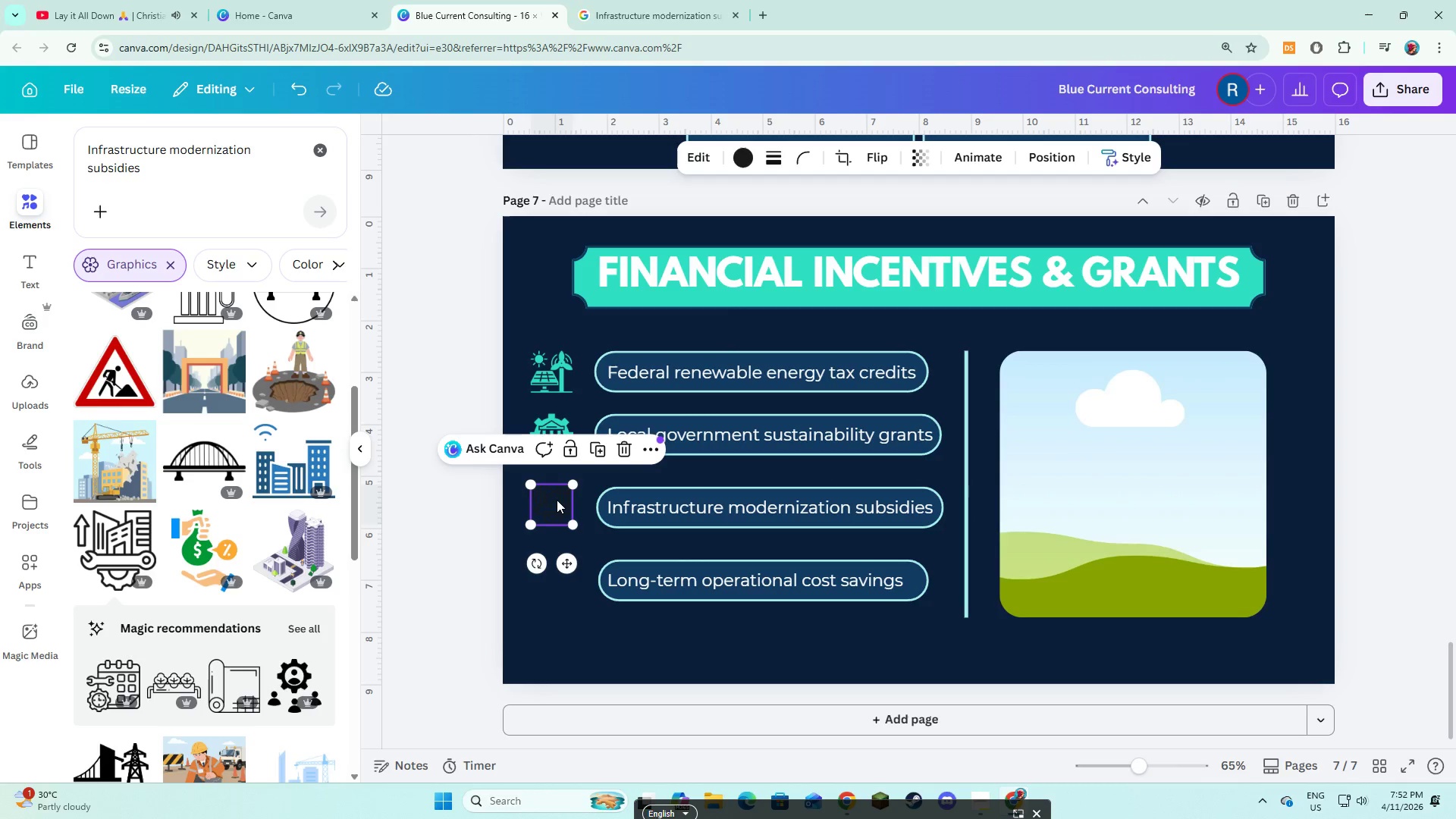 
left_click_drag(start_coordinate=[557, 500], to_coordinate=[557, 505])
 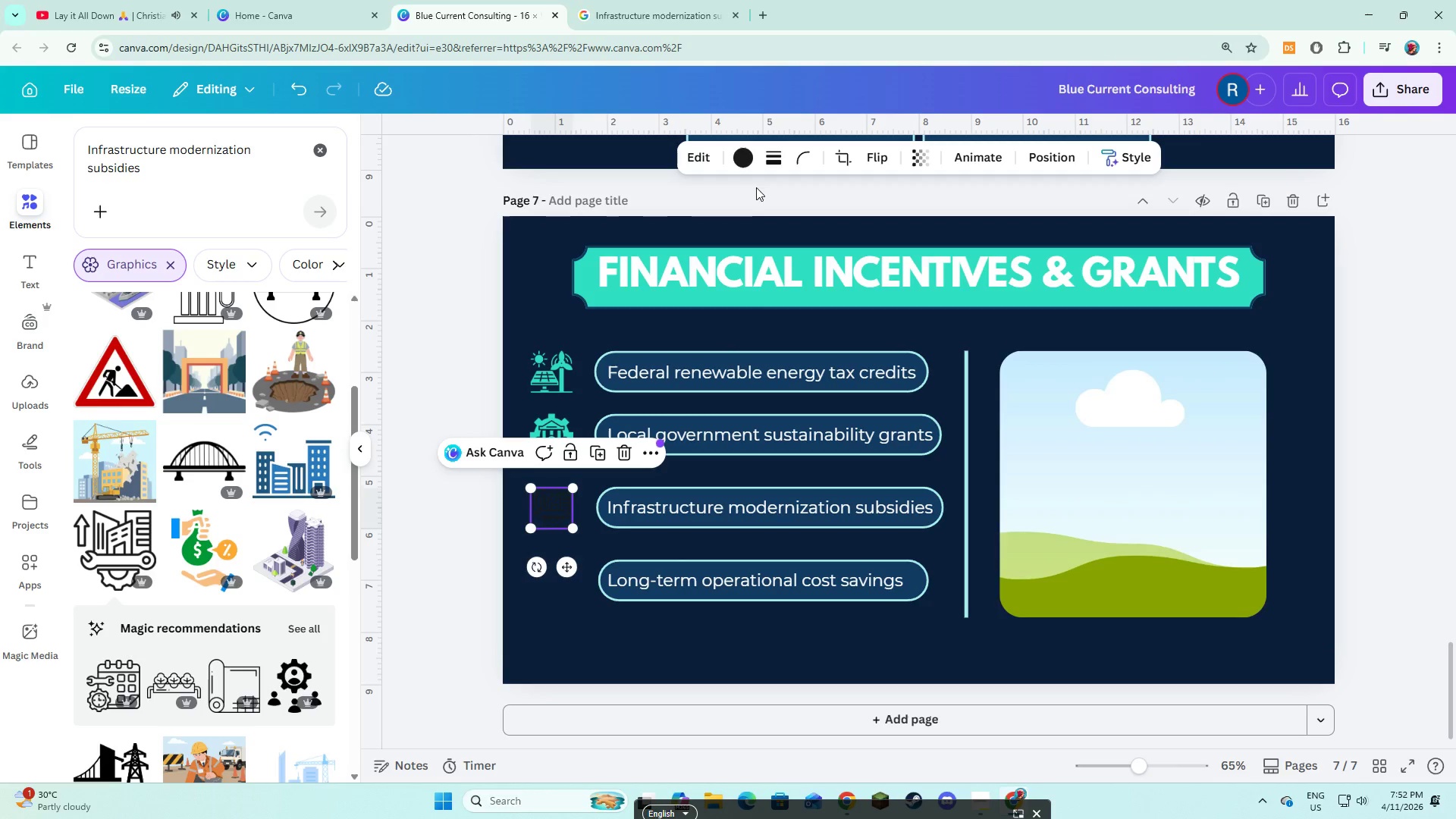 
left_click([749, 165])
 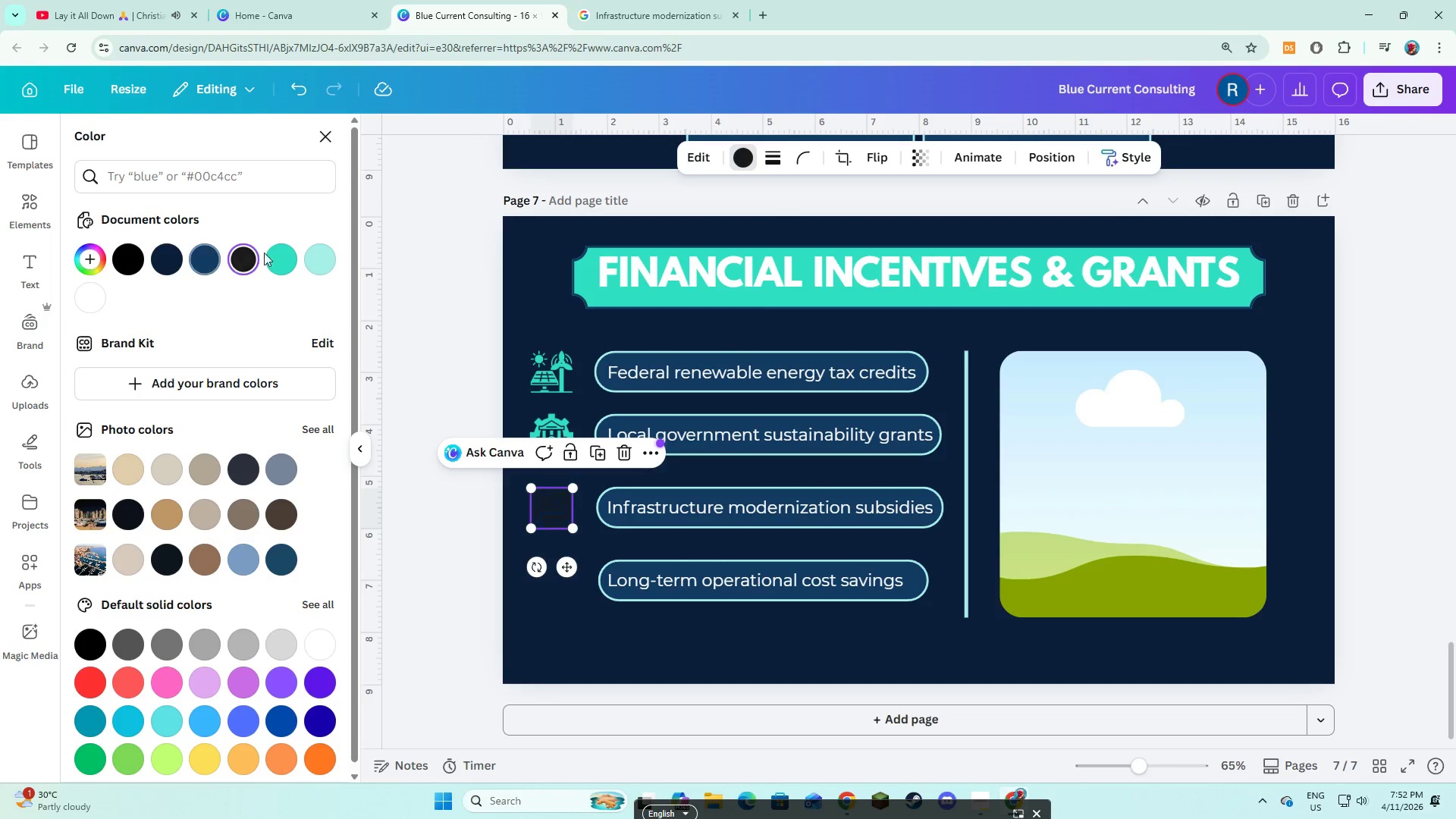 
left_click([277, 249])
 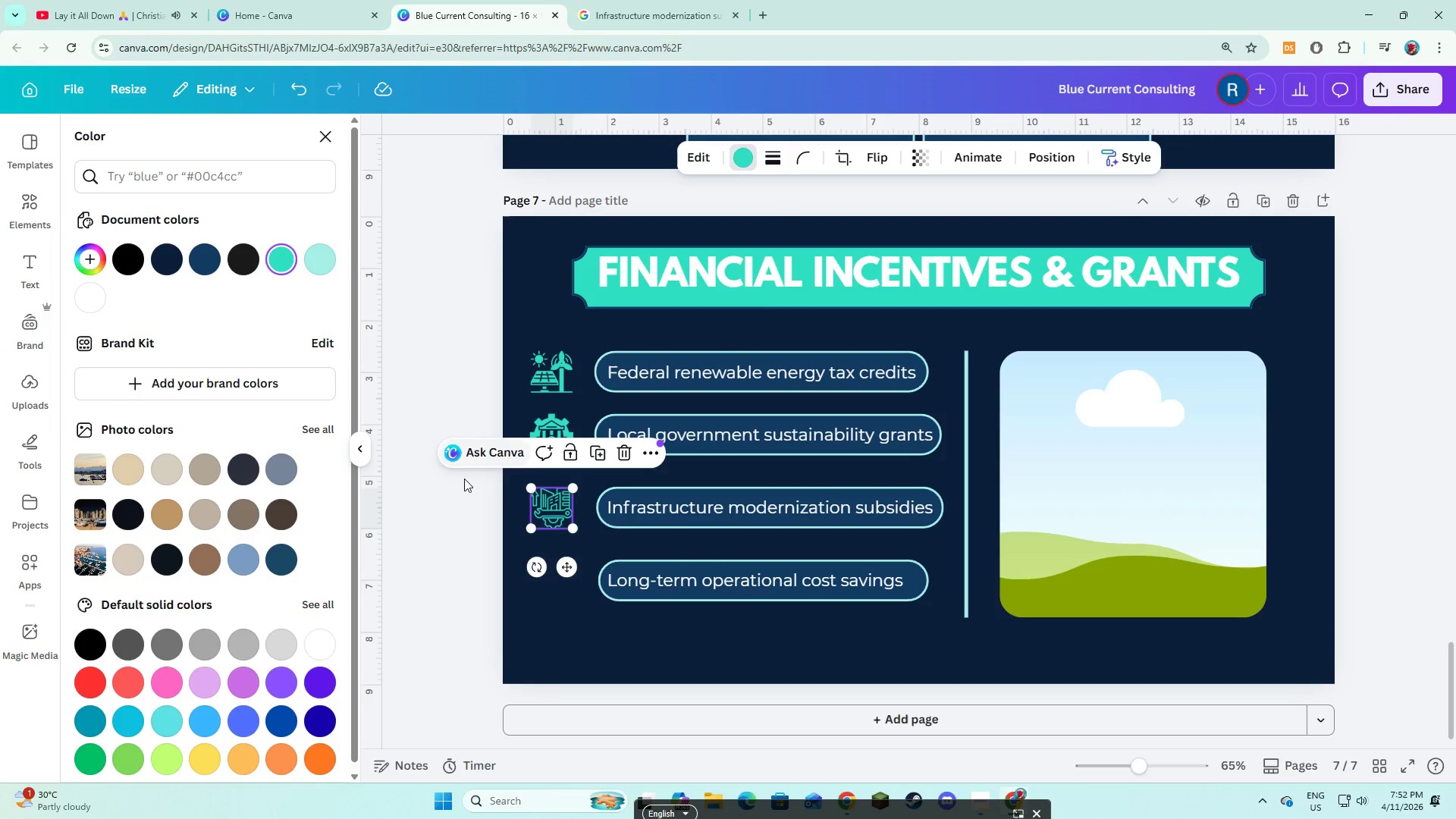 
left_click([460, 525])
 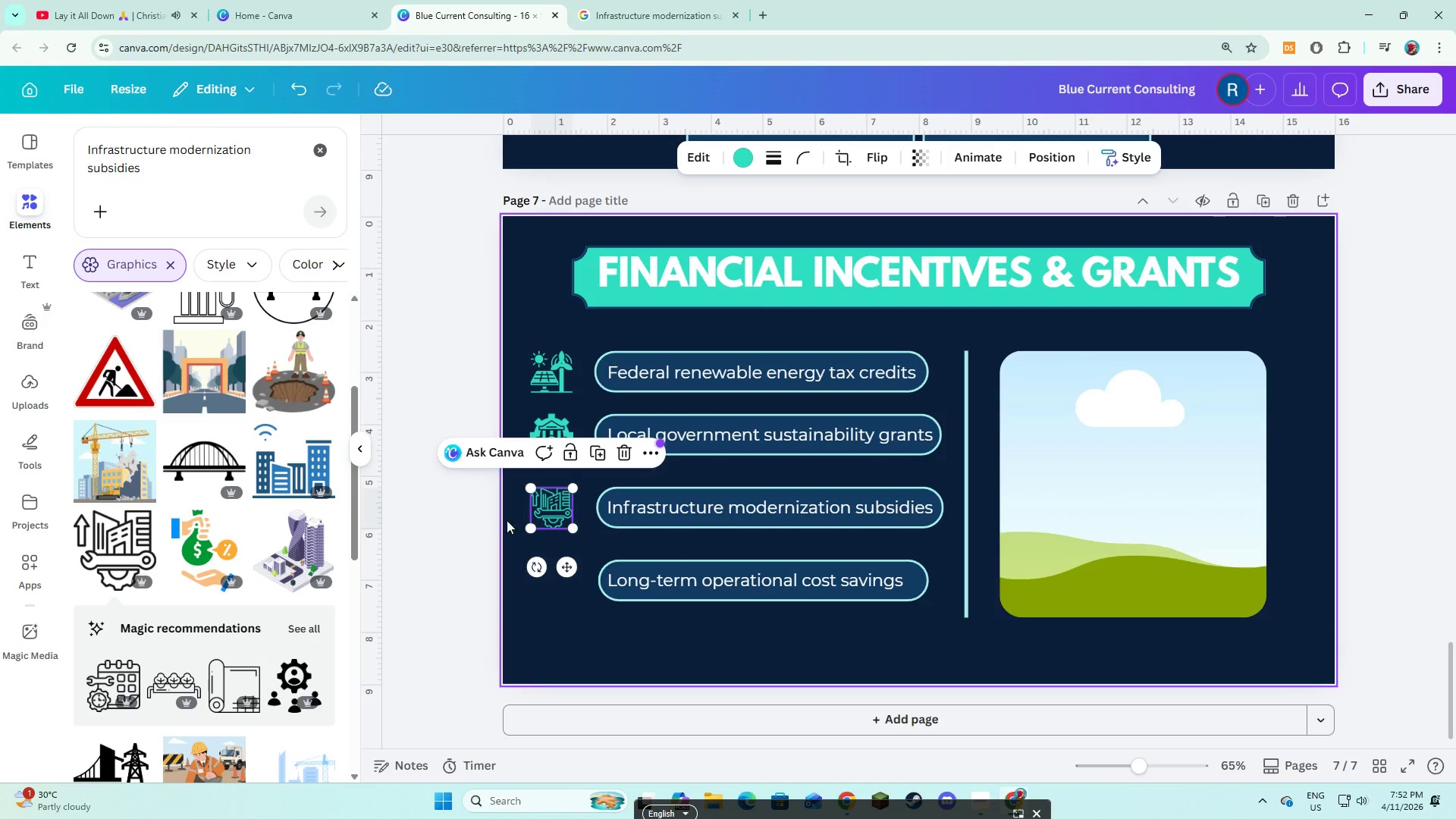 
left_click([462, 553])
 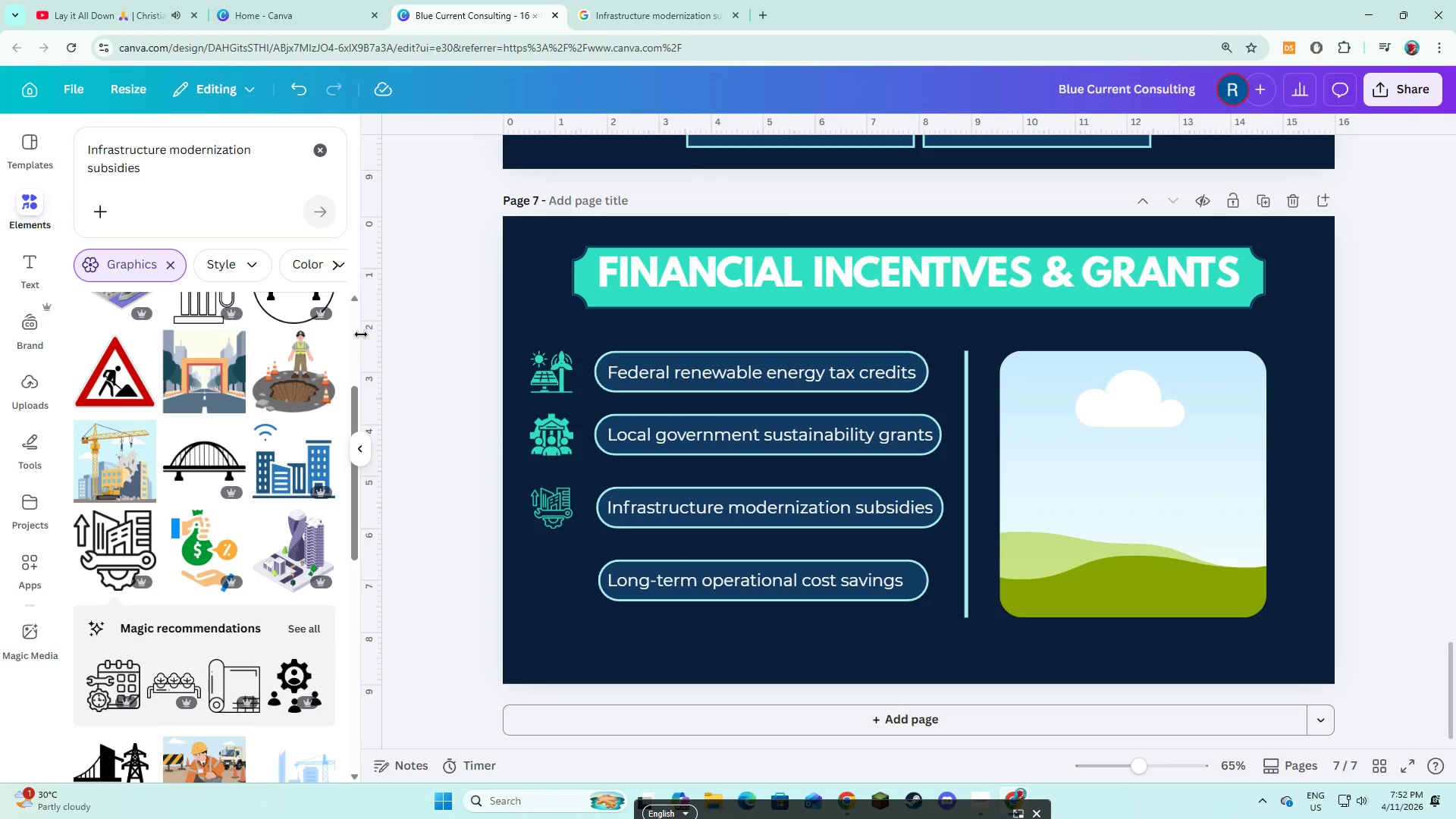 
left_click([187, 173])
 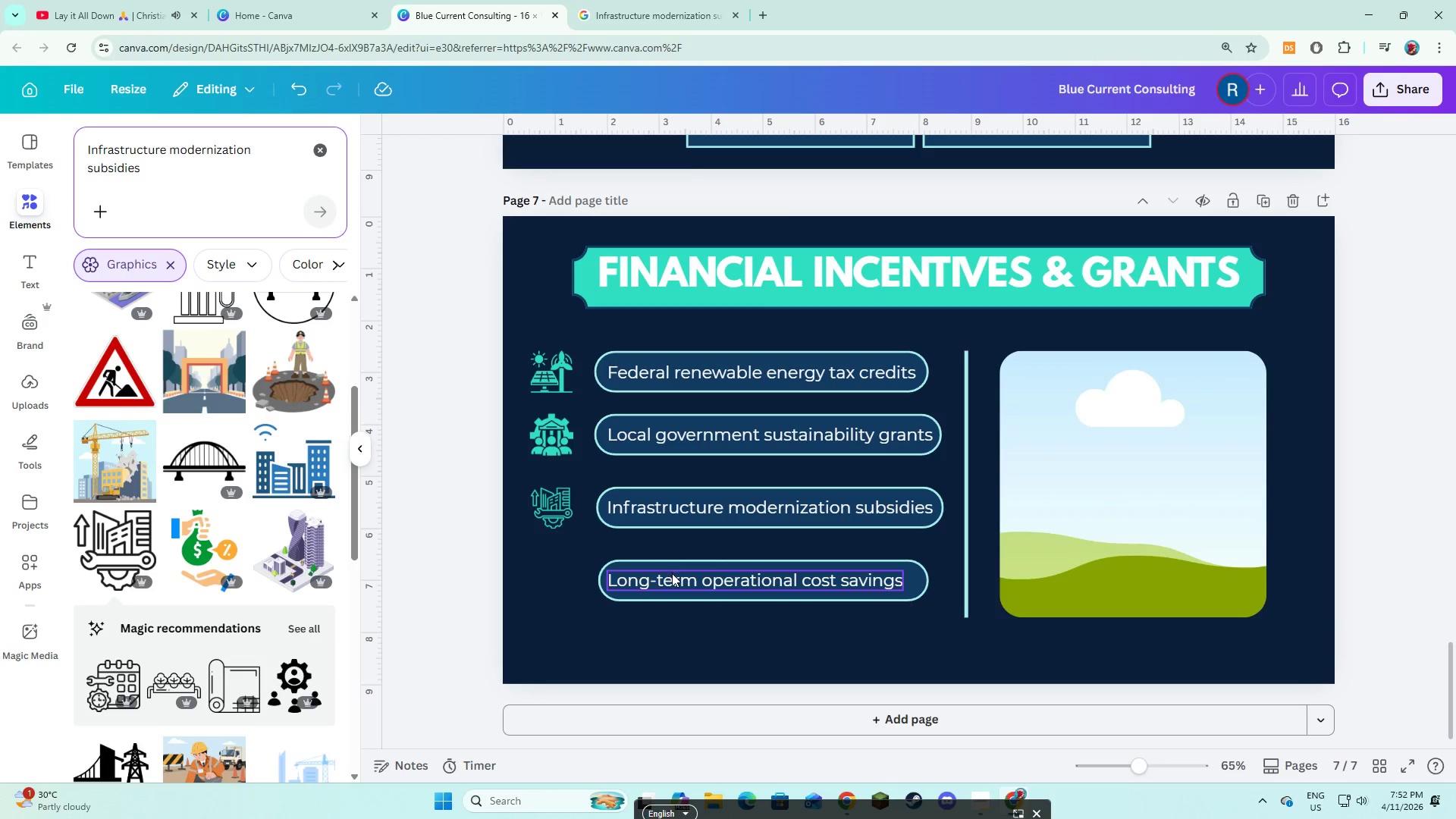 
double_click([672, 573])
 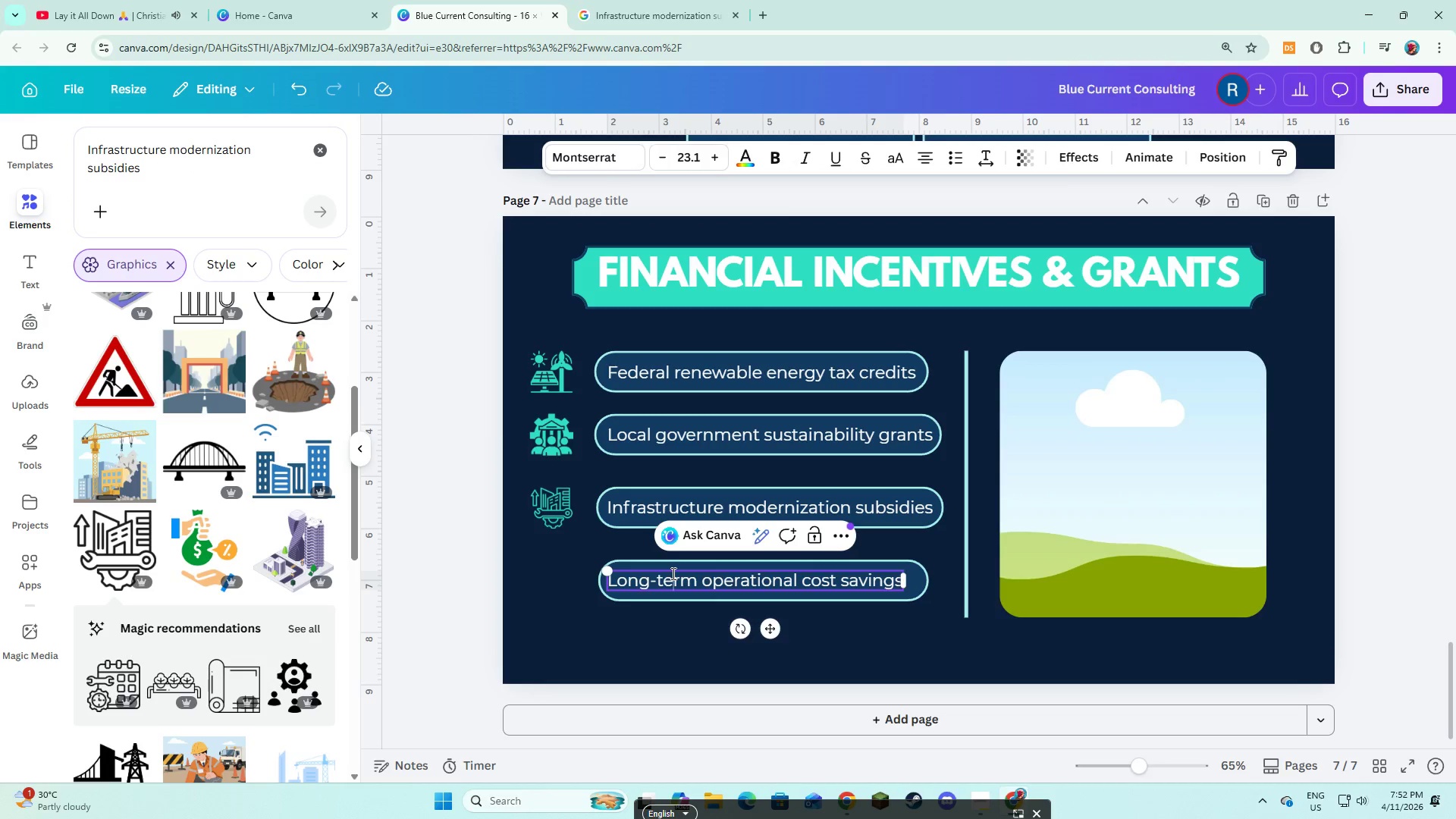 
key(Control+A)
 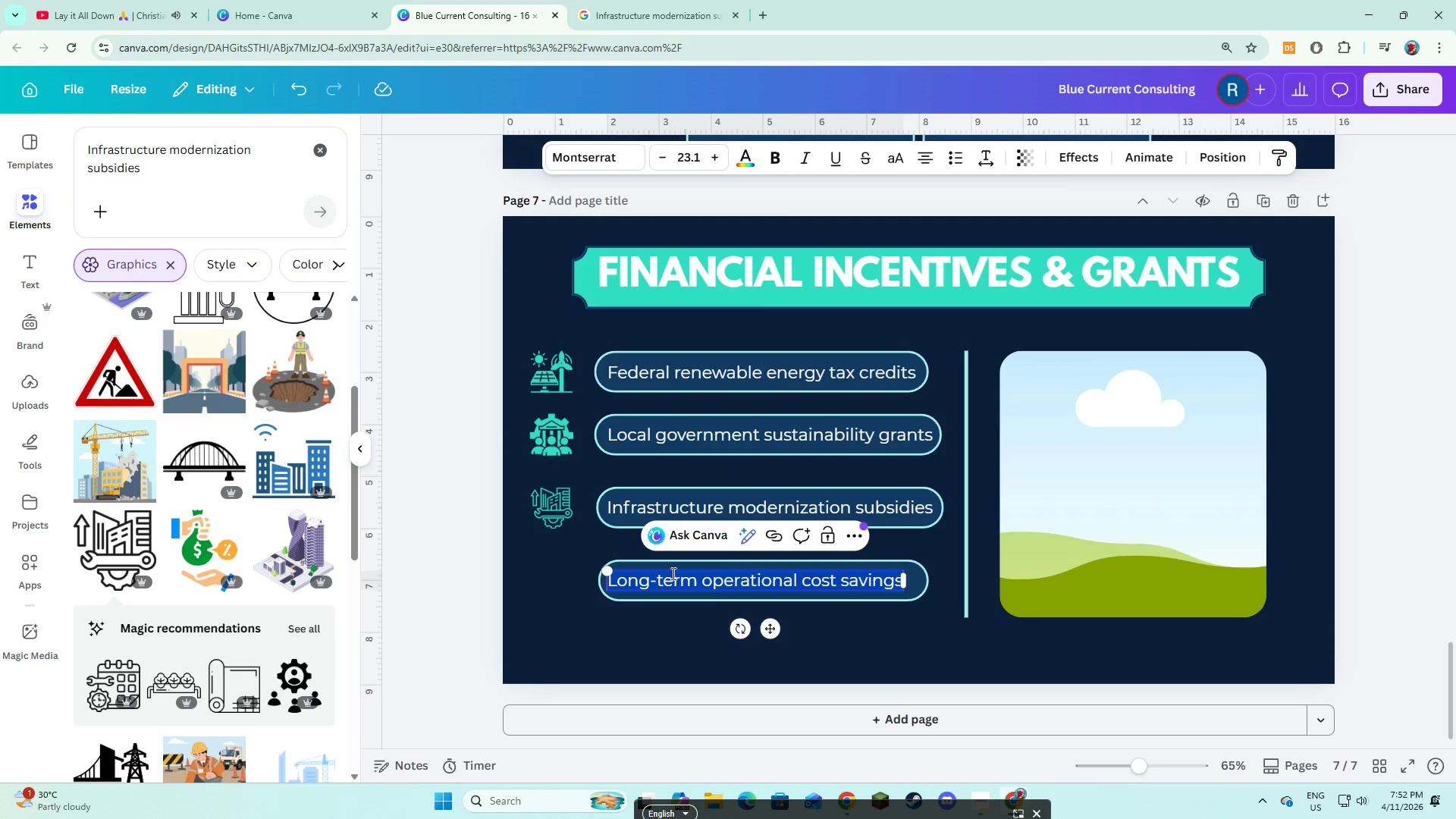 
key(Control+C)
 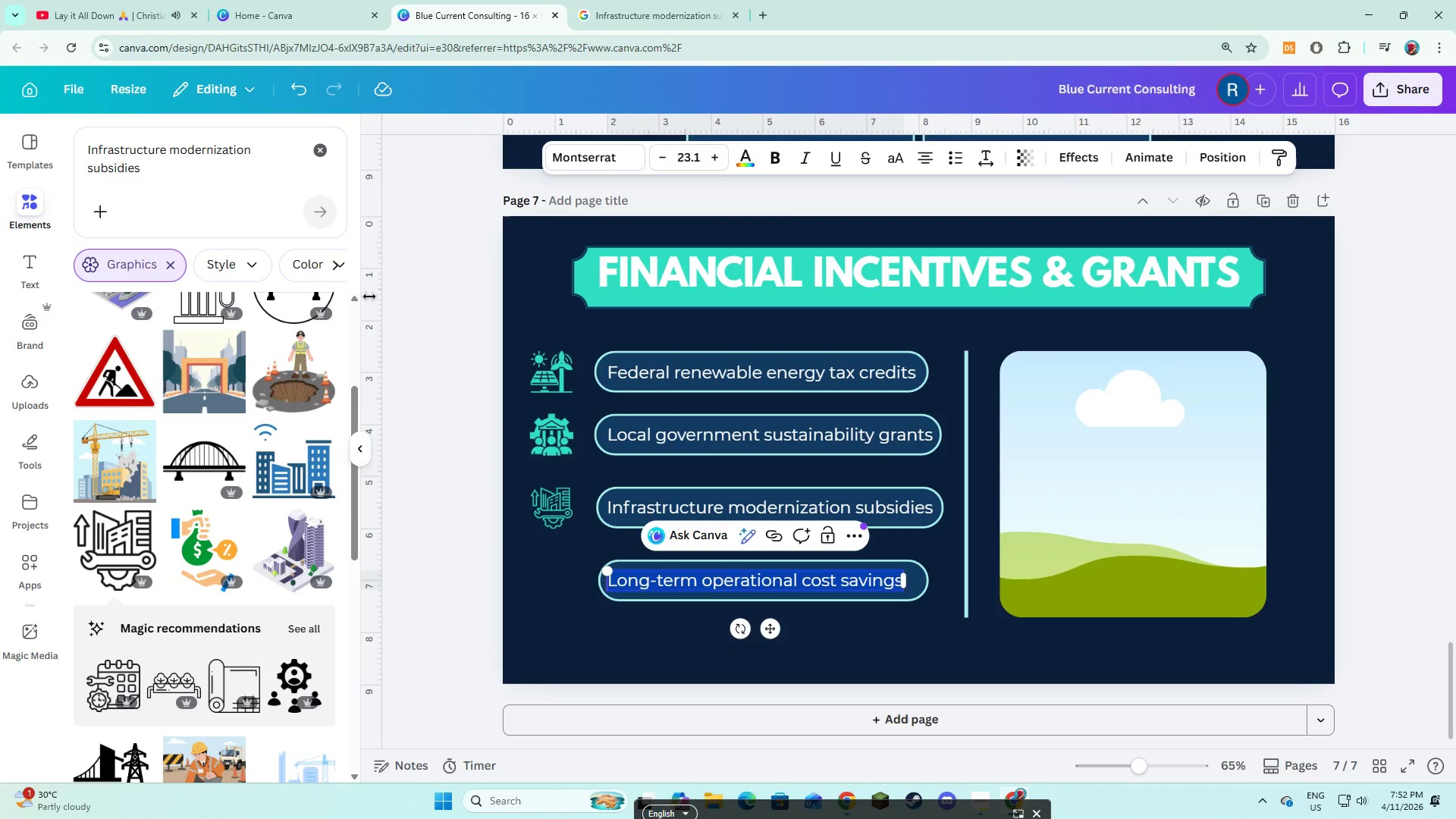 
left_click([231, 193])
 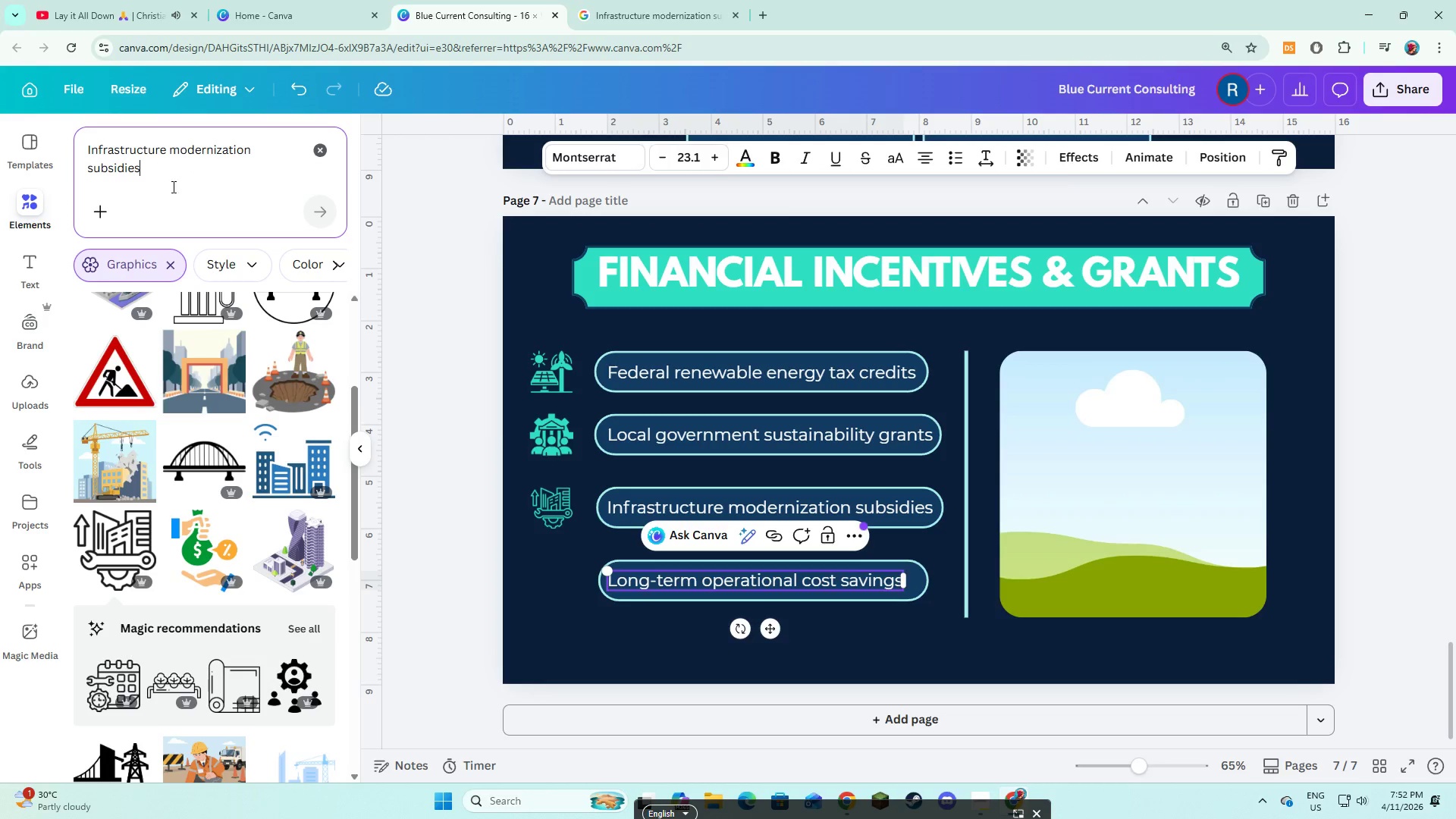 
left_click_drag(start_coordinate=[158, 184], to_coordinate=[36, 150])
 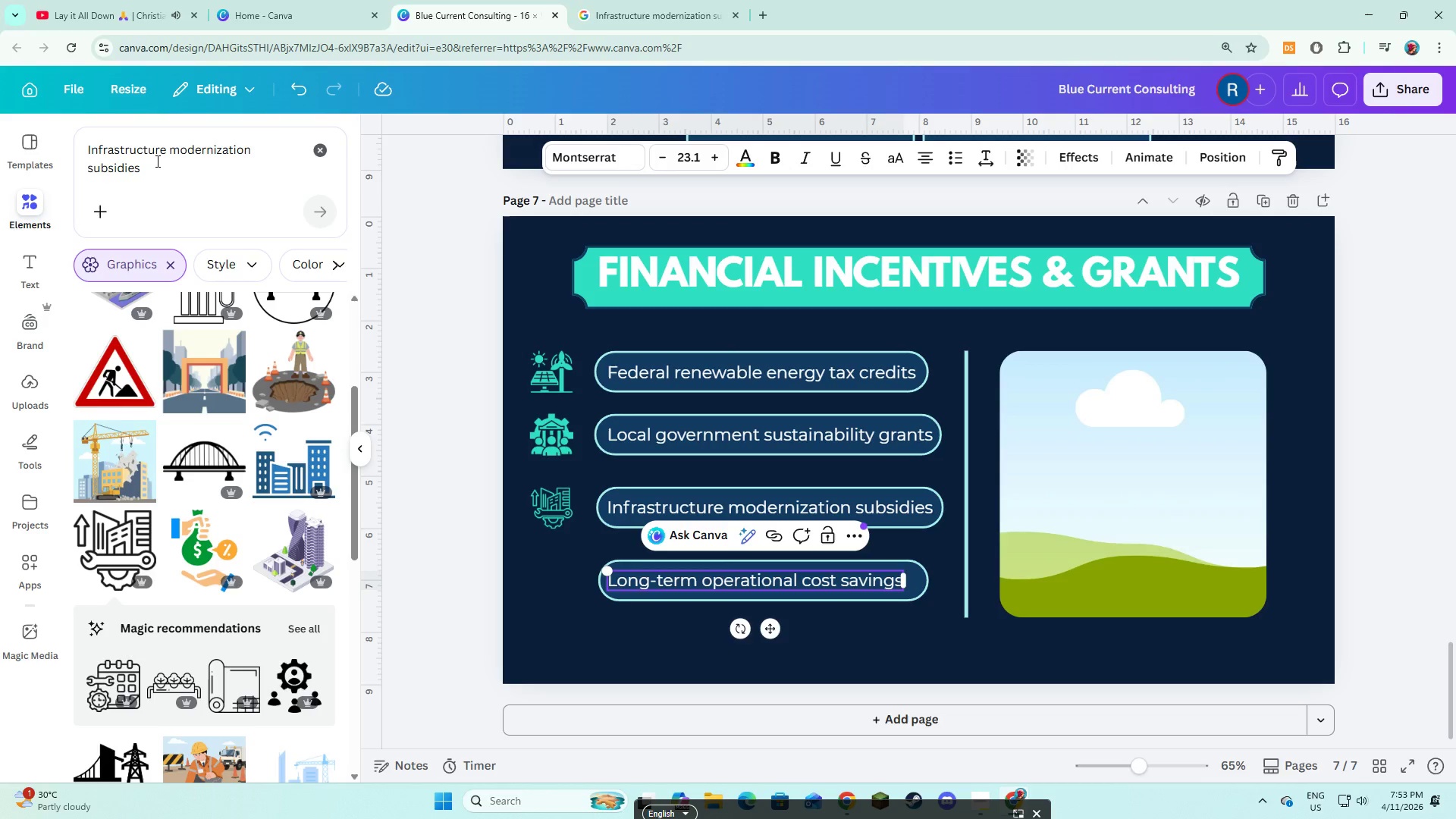 
left_click([156, 161])
 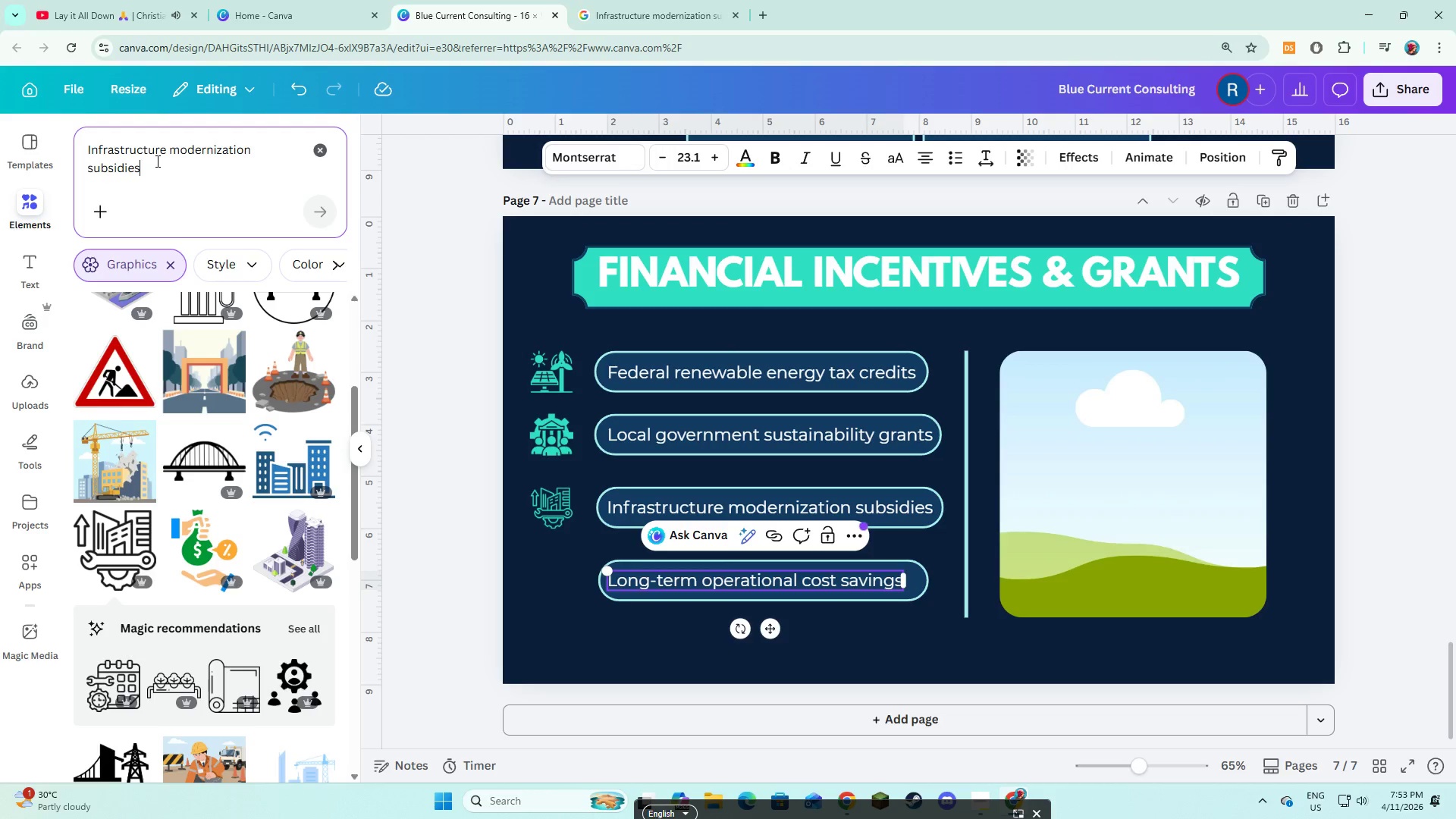 
key(Control+A)
 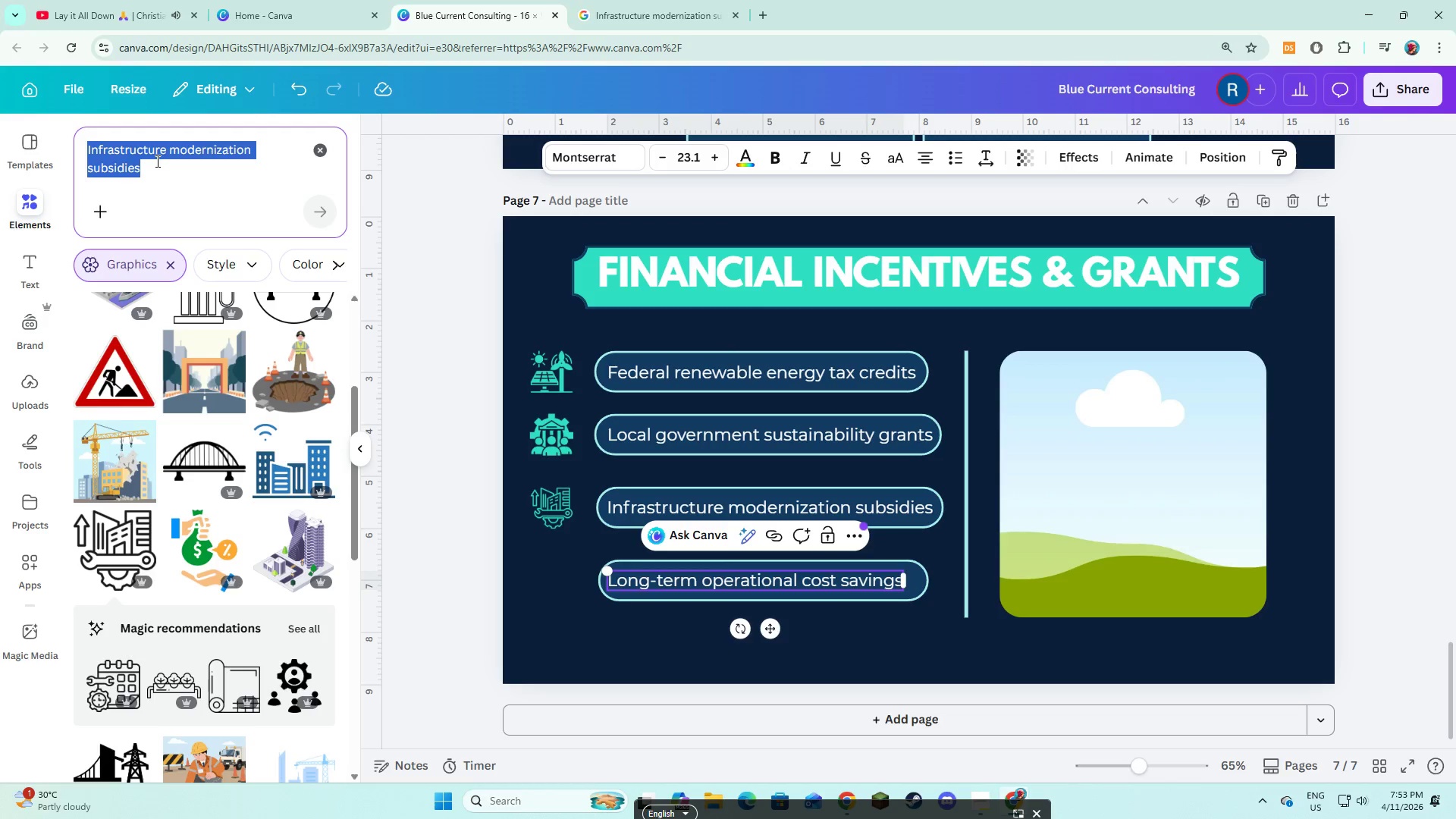 
key(Control+V)
 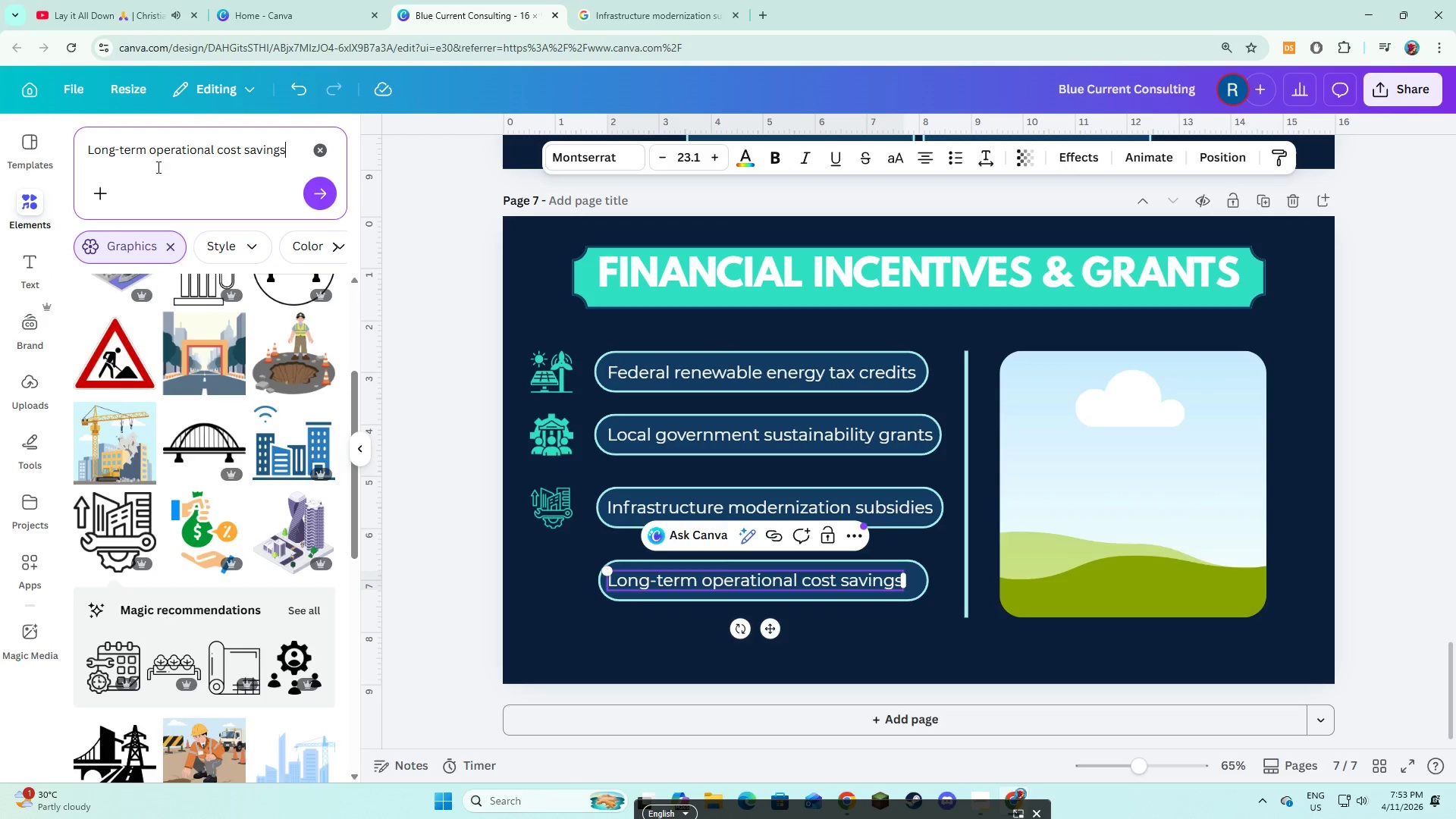 
key(NumpadEnter)
 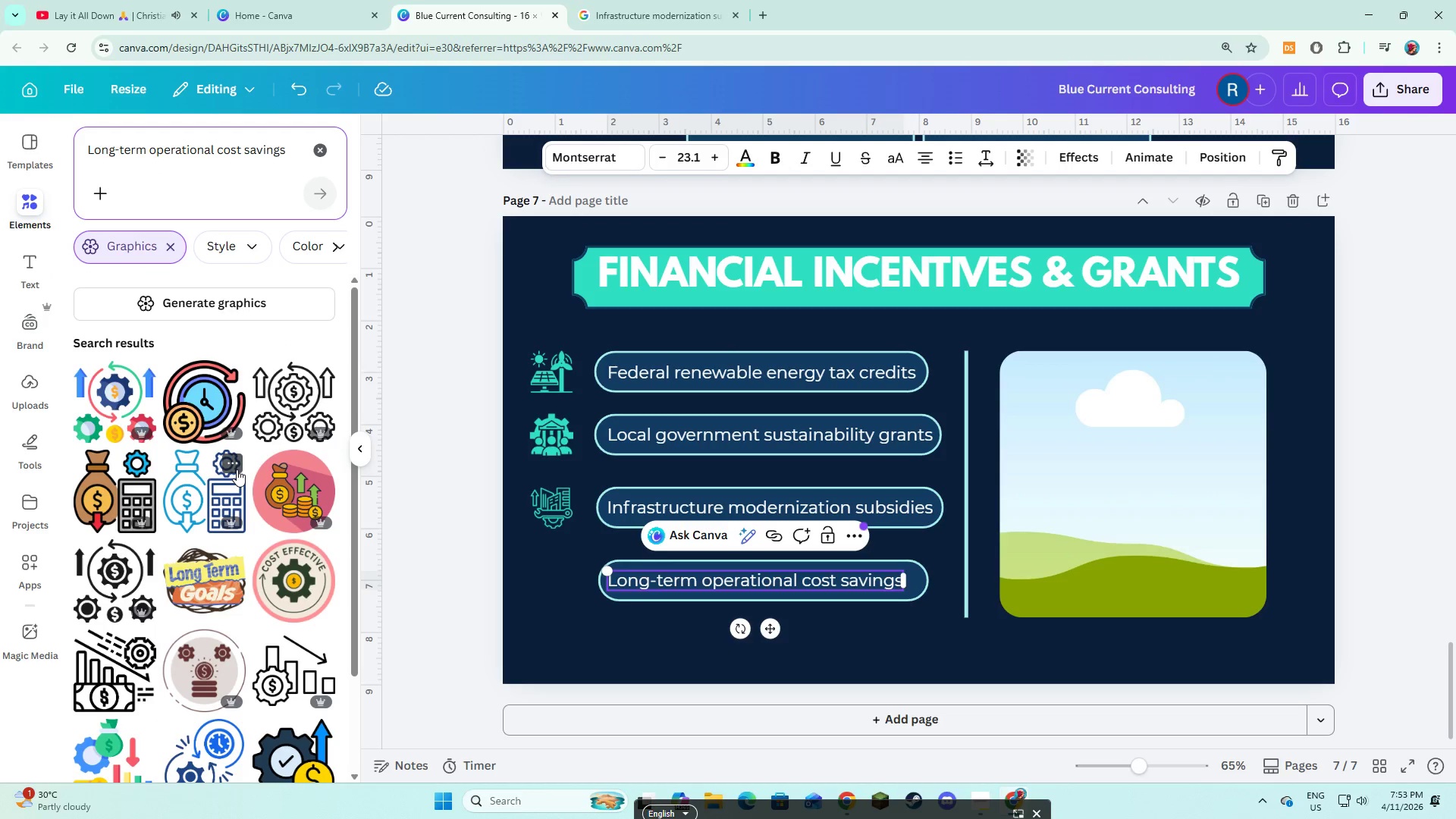 
wait(10.33)
 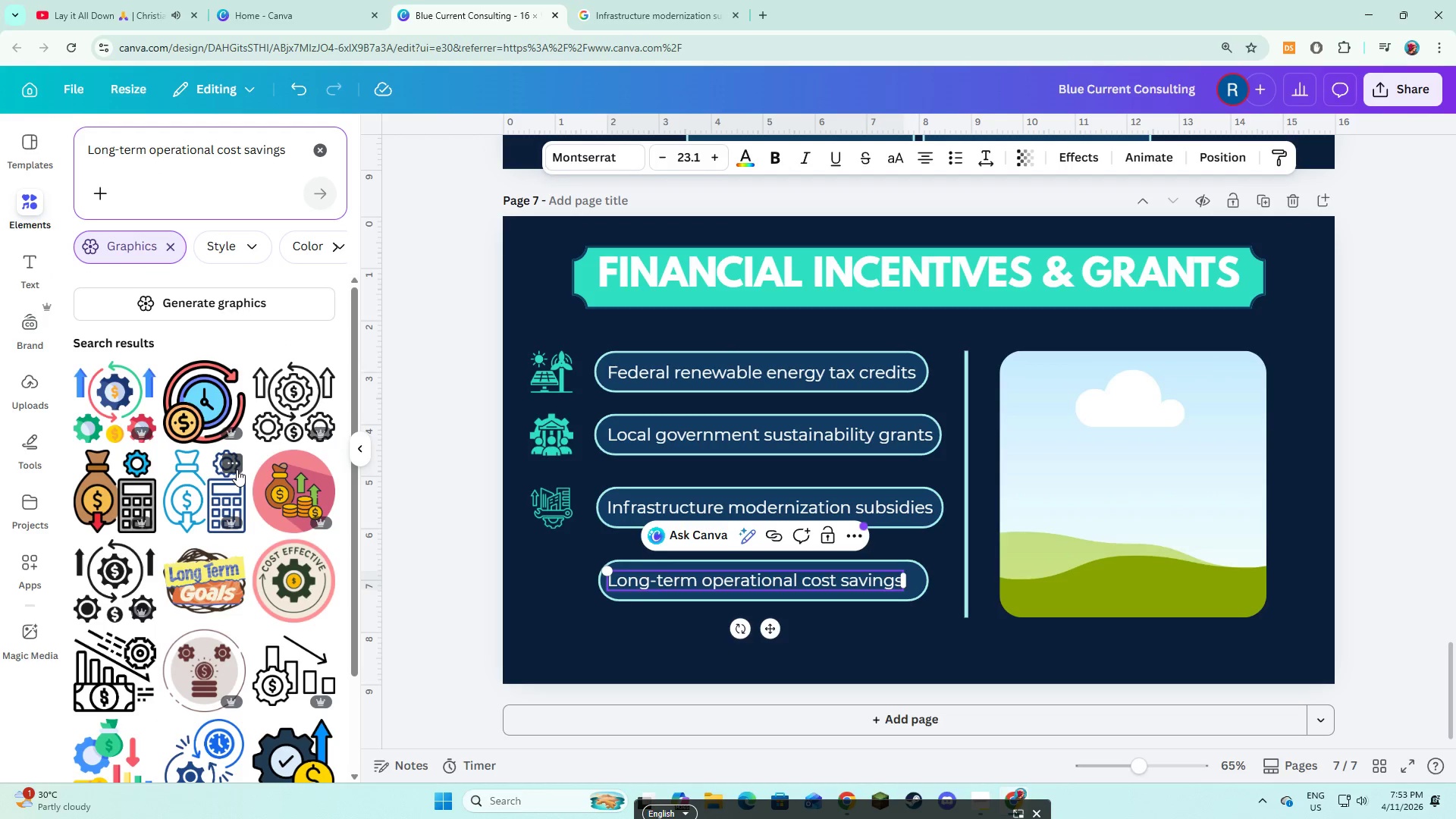 
left_click([199, 422])